 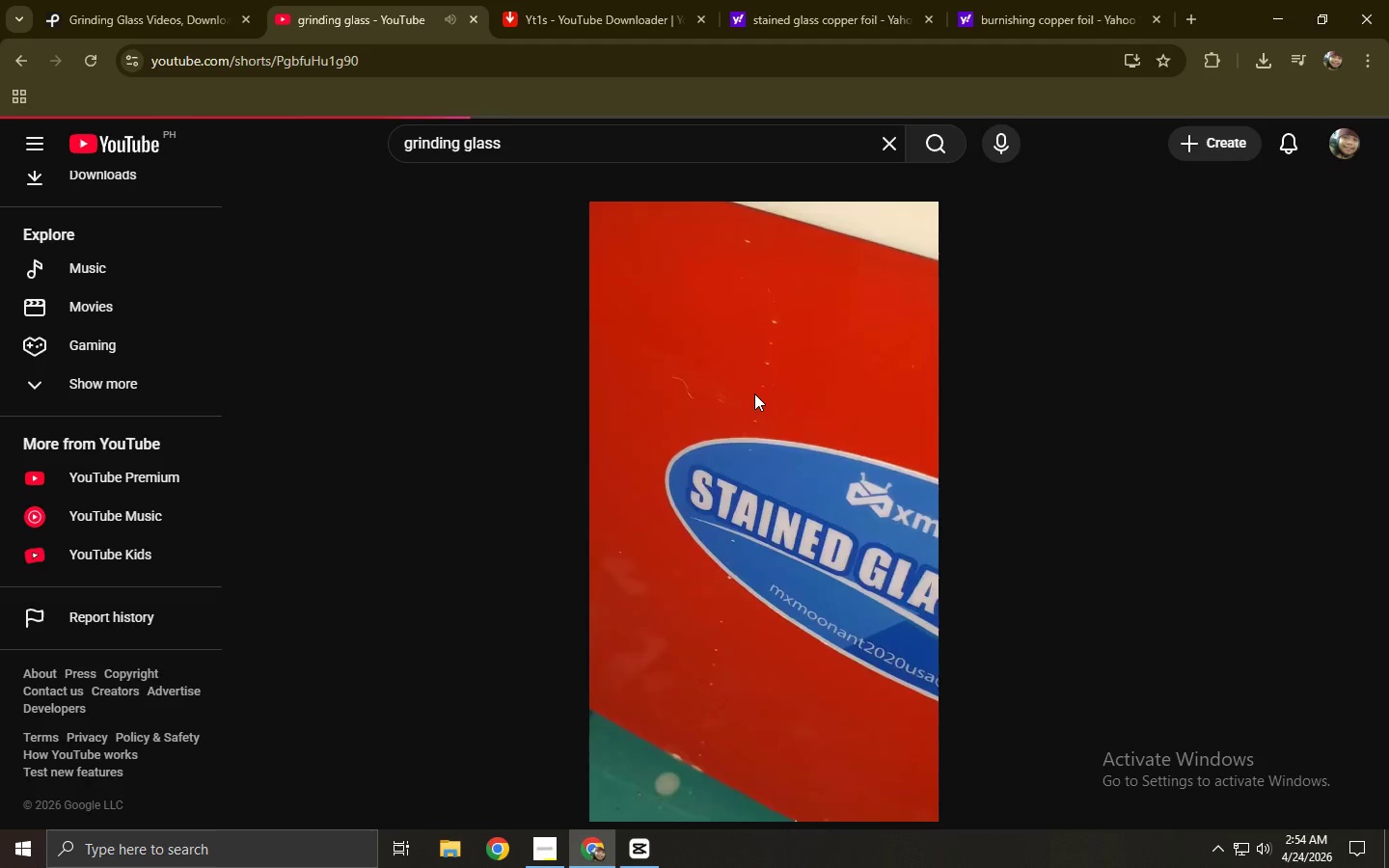 
left_click([798, 413])
 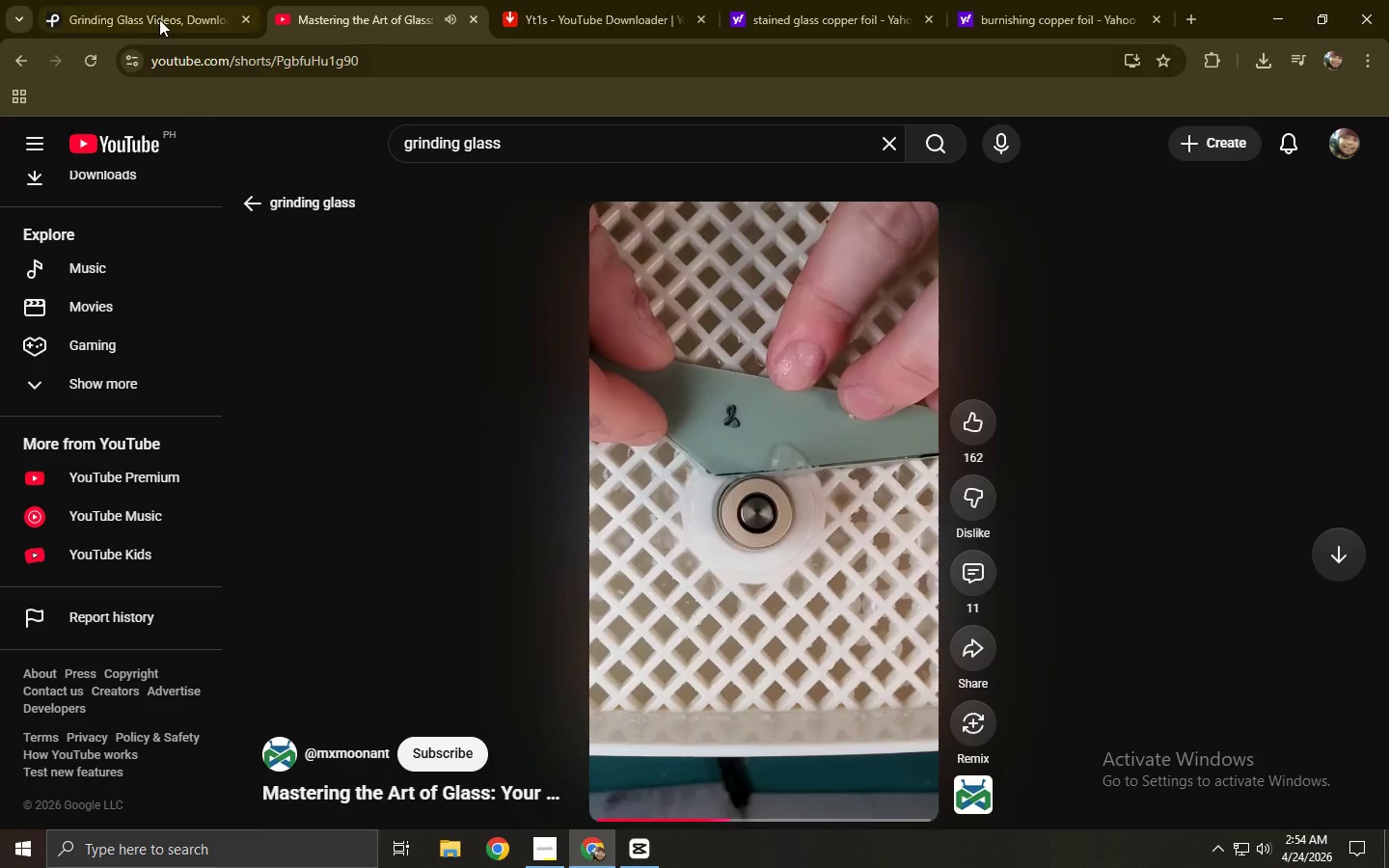 
left_click([159, 19])
 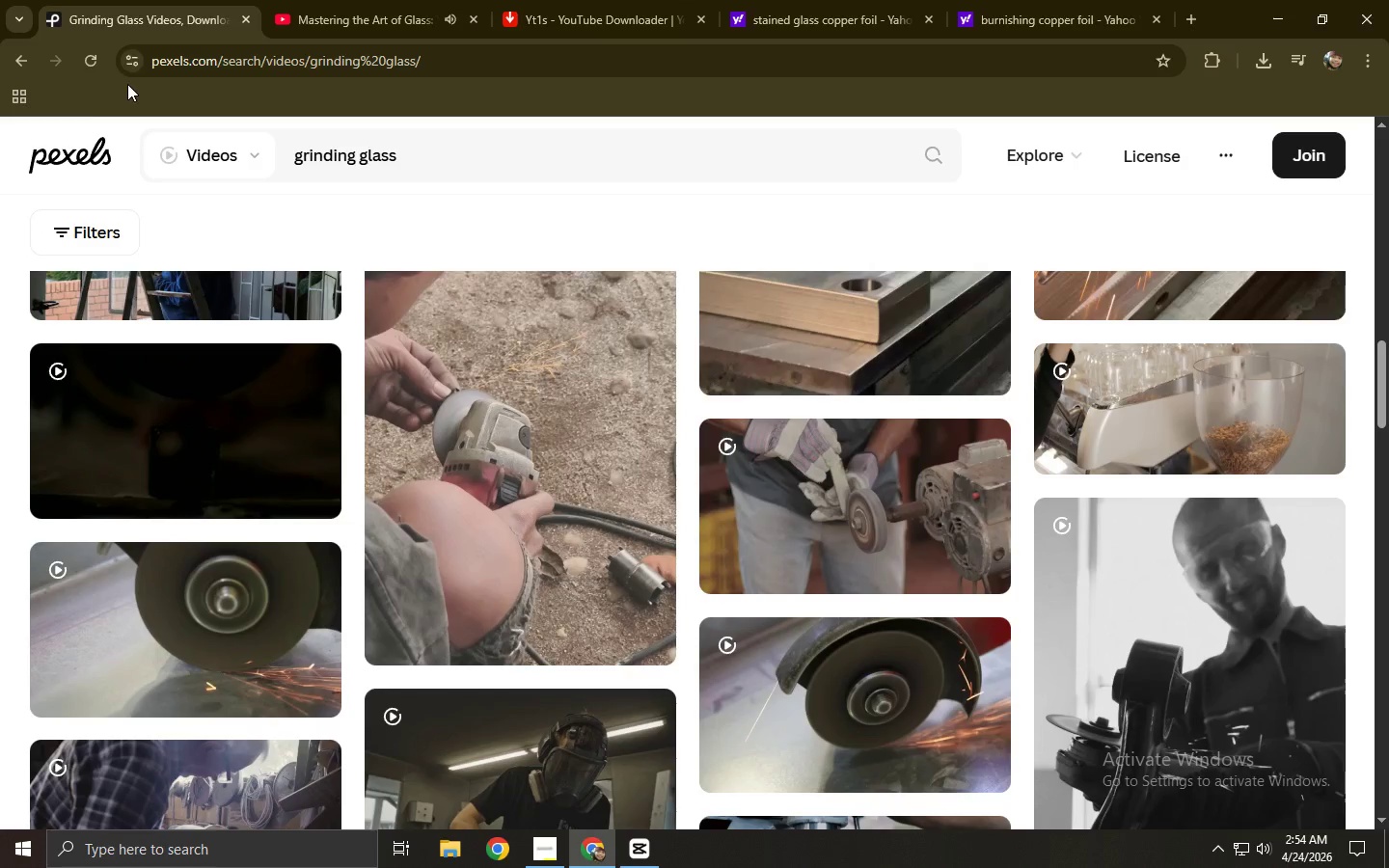 
key(Alt+Tab)
 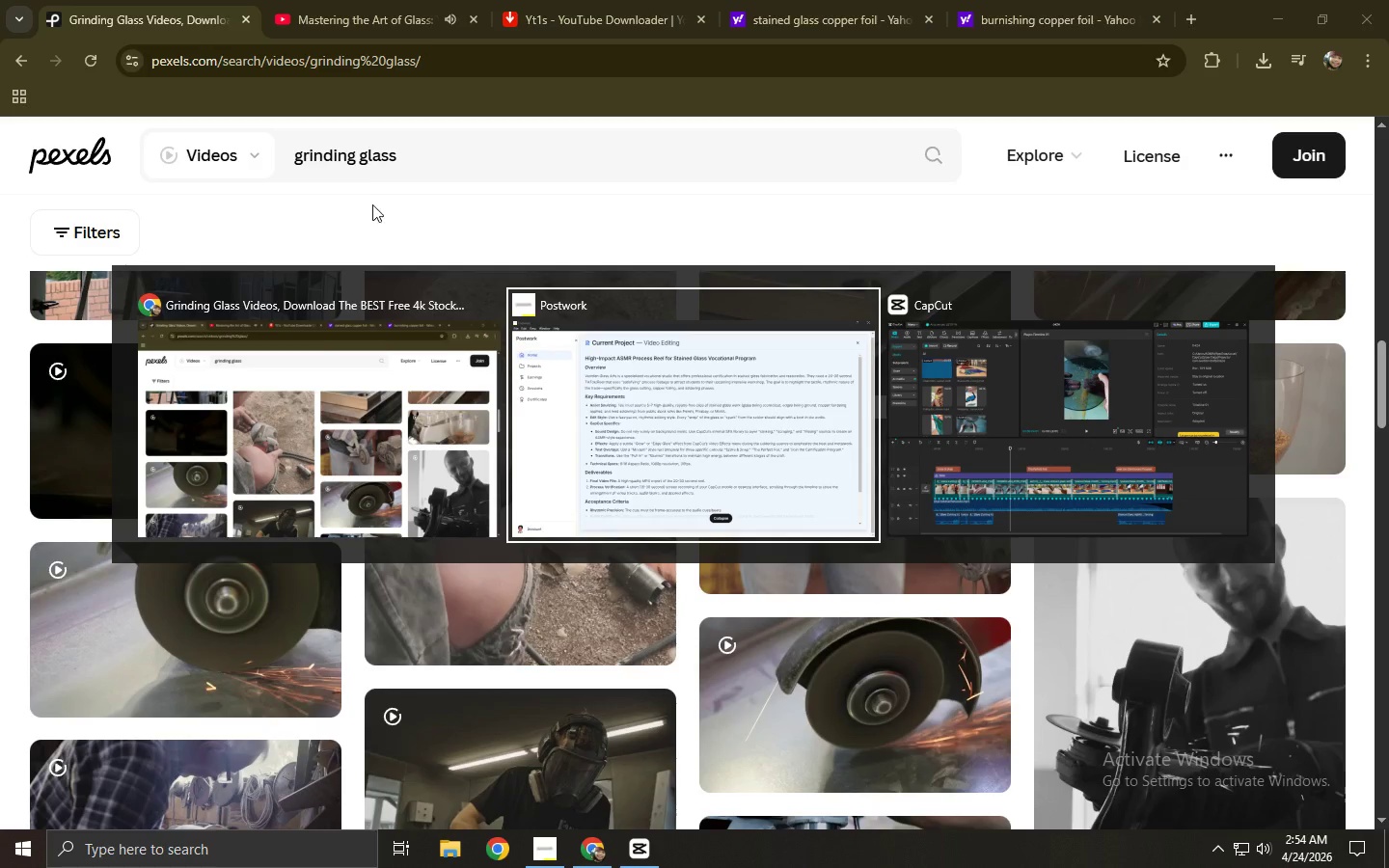 
key(Alt+Tab)
 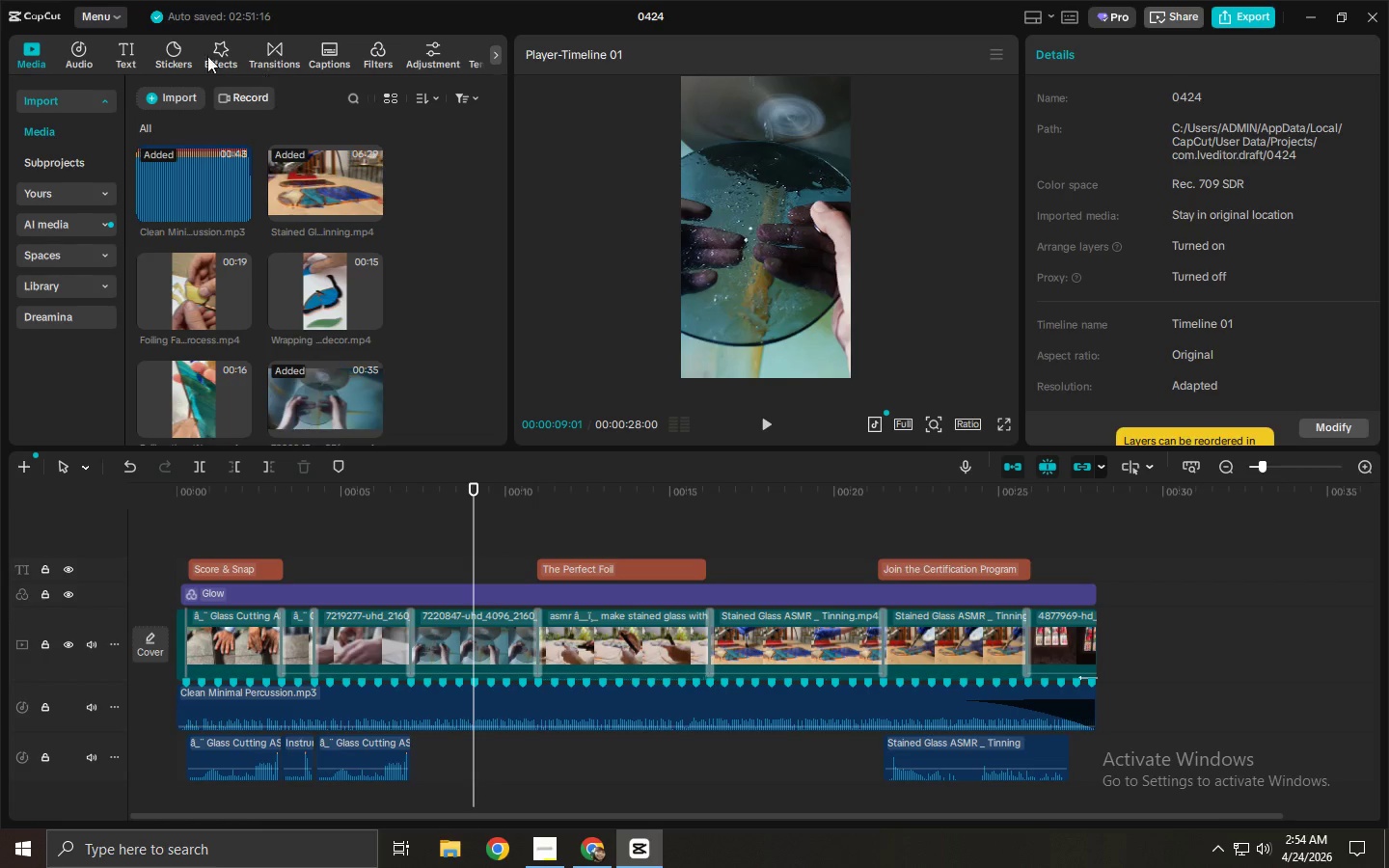 
left_click([69, 52])
 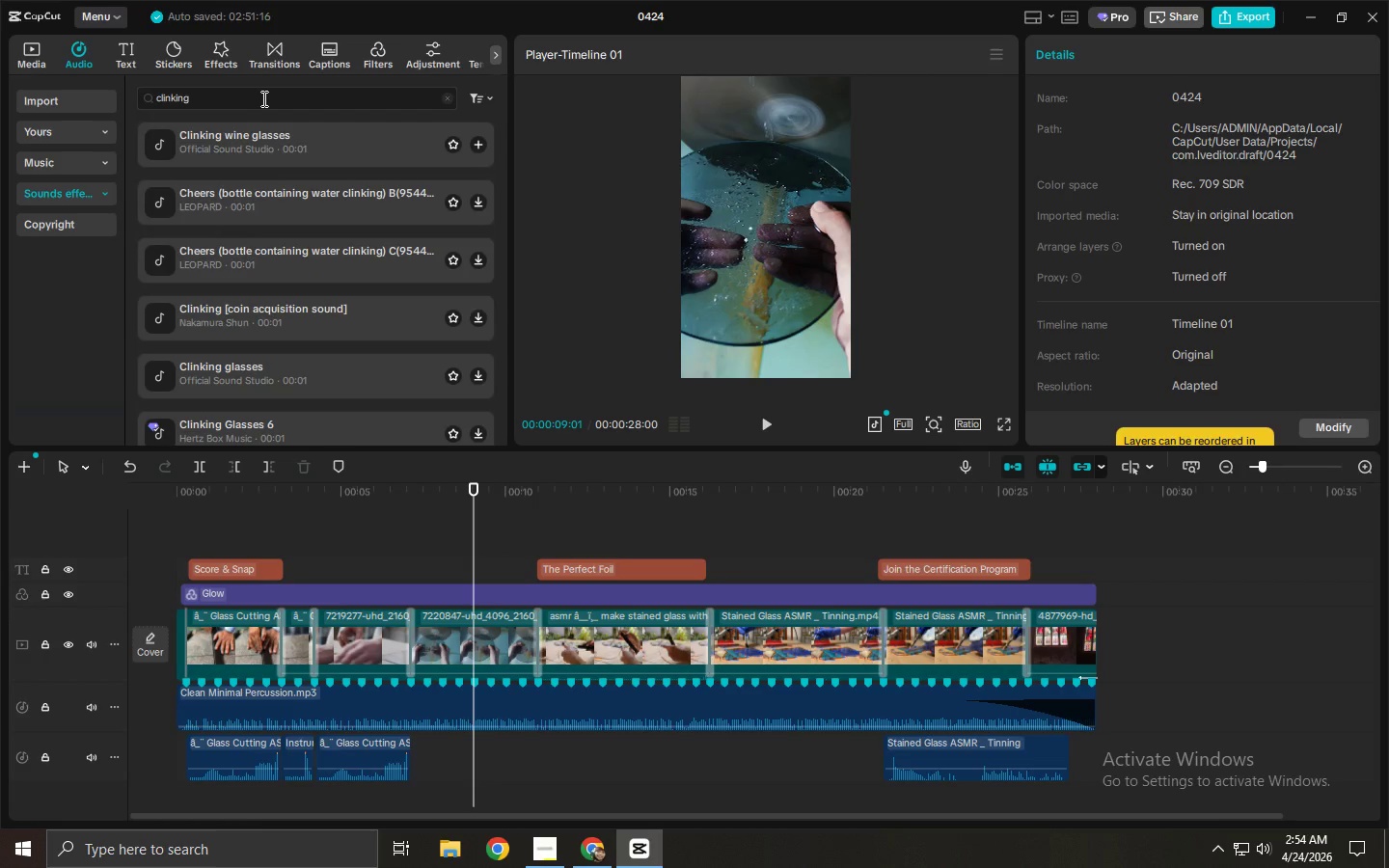 
double_click([263, 97])
 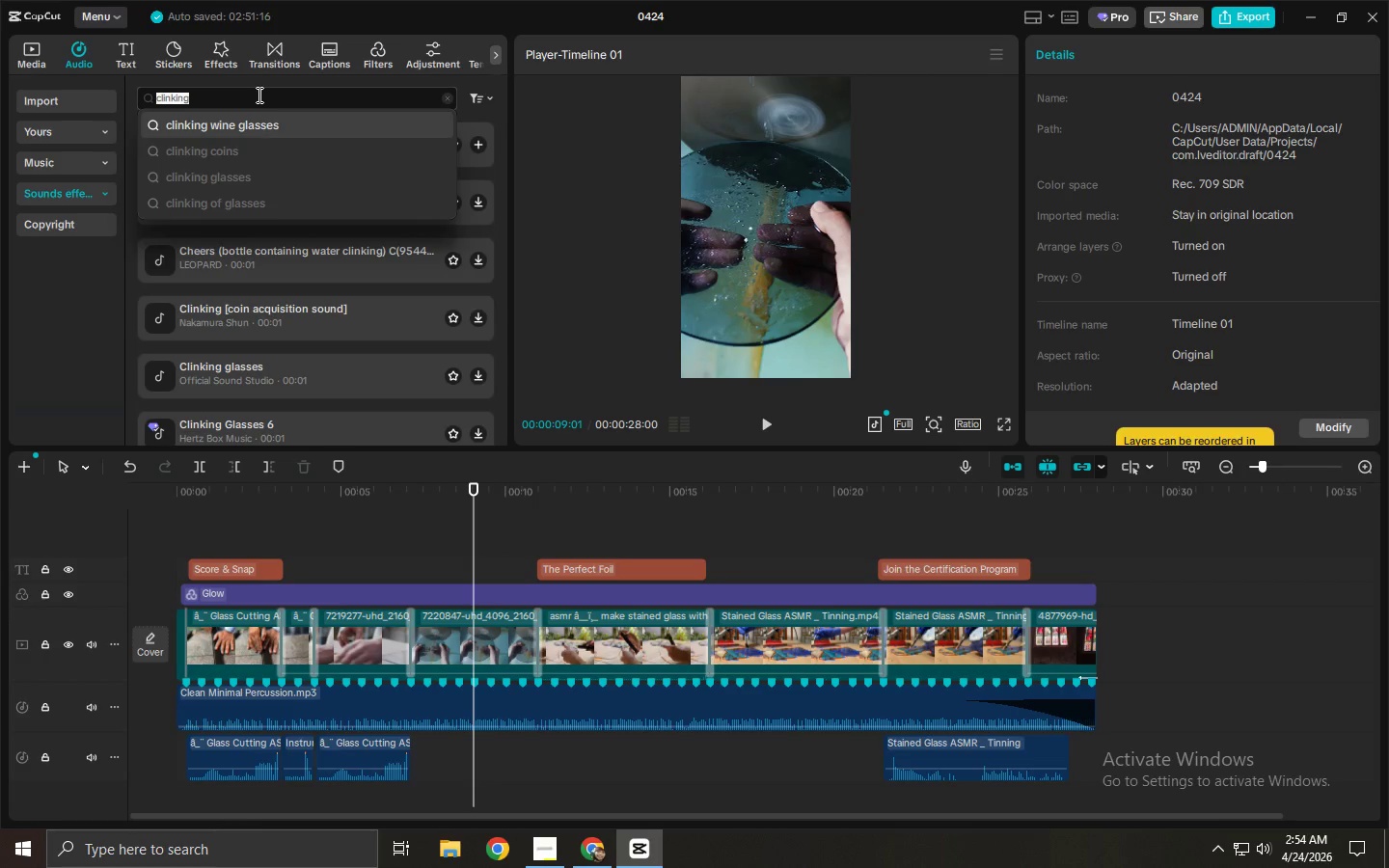 
type(grinding glass)
 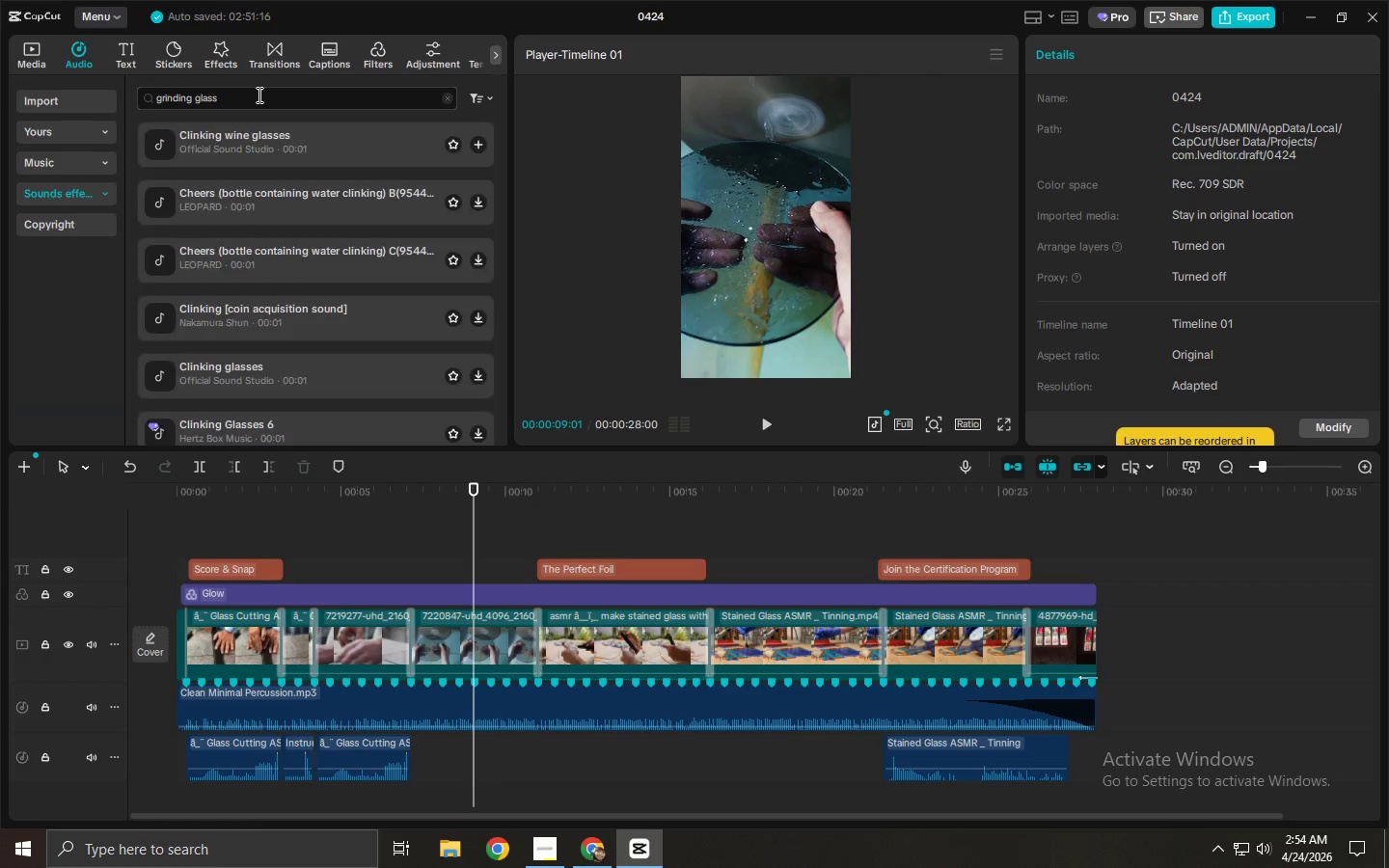 
key(Enter)
 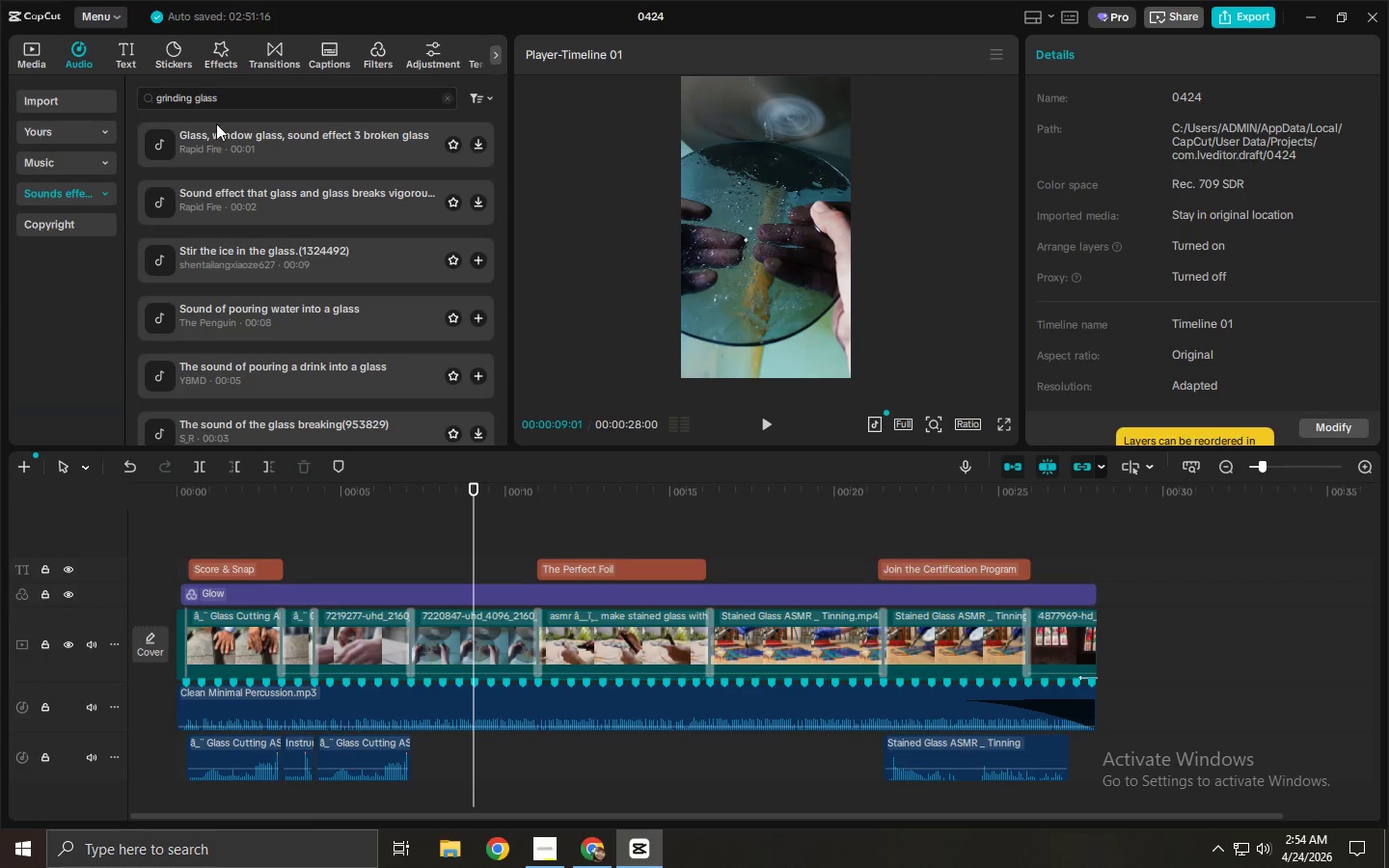 
left_click([240, 136])
 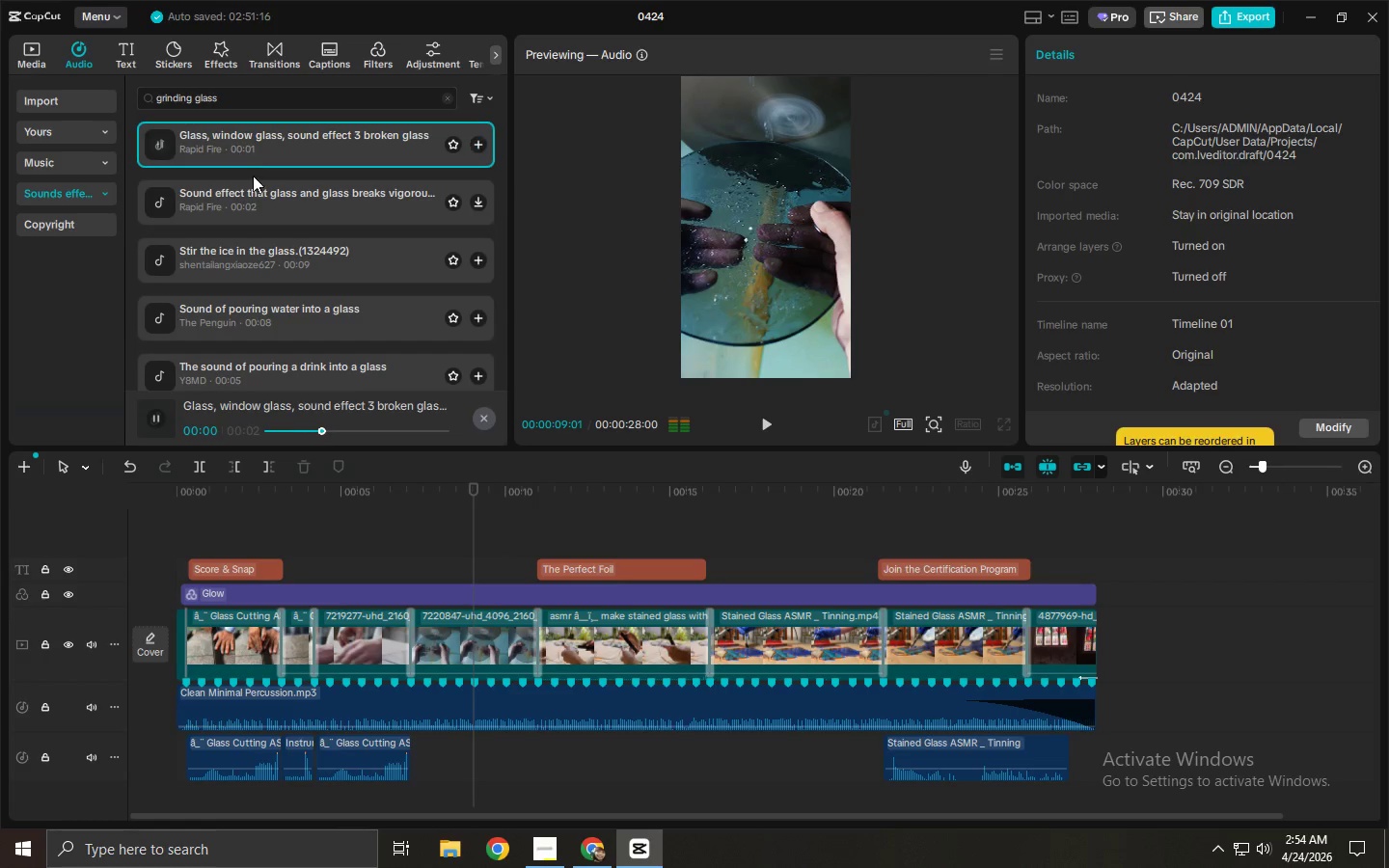 
left_click([265, 200])
 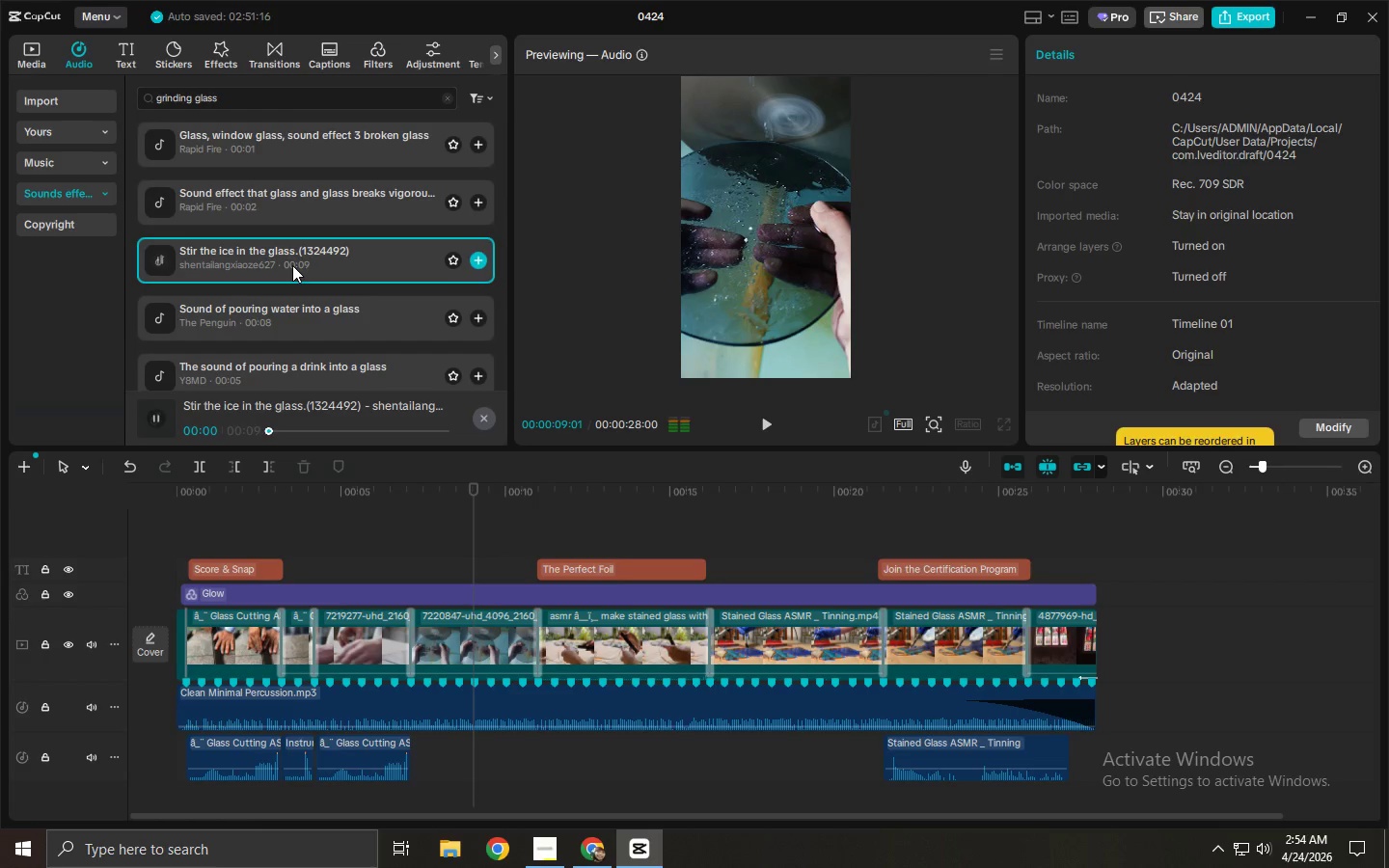 
left_click([302, 312])
 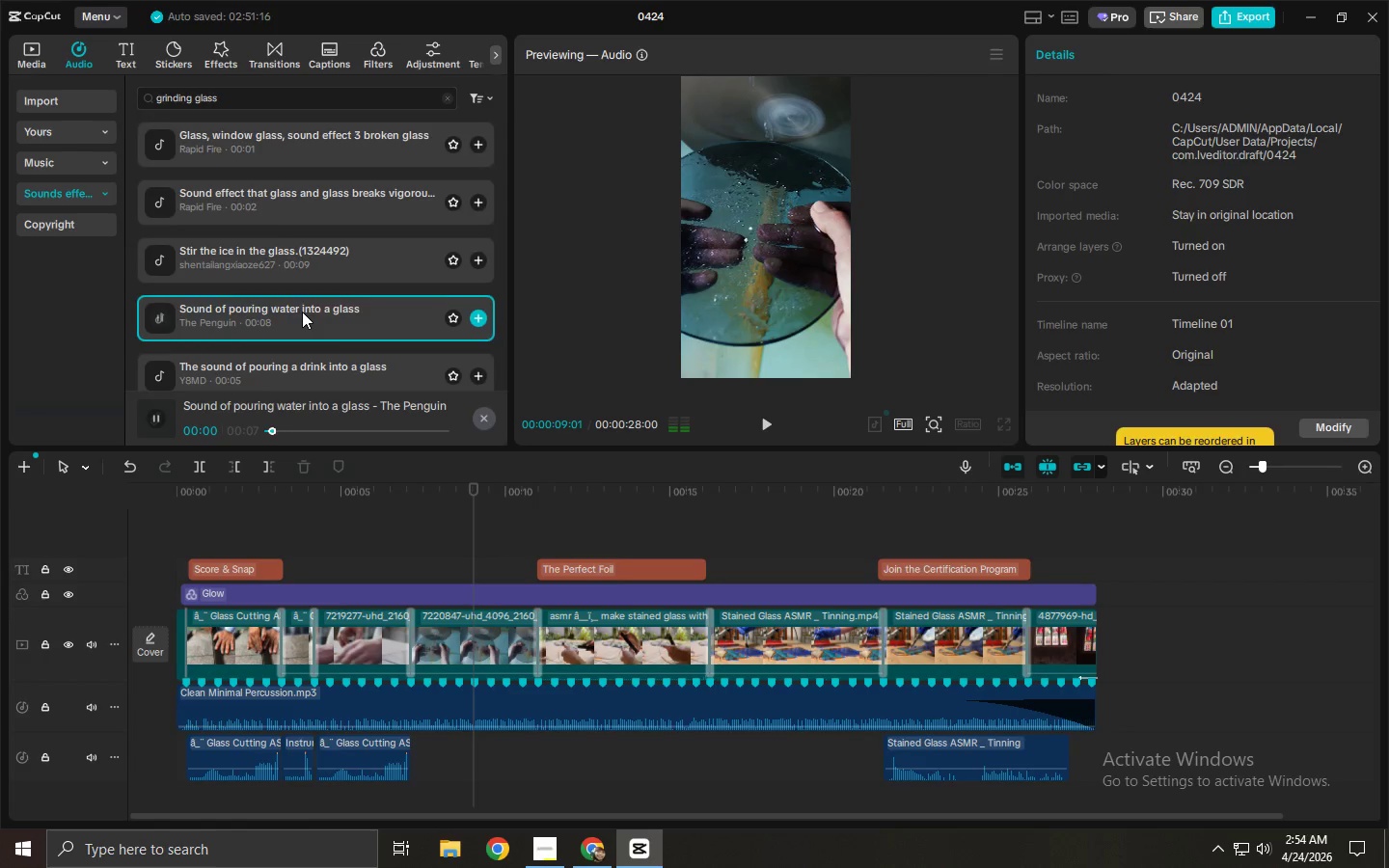 
left_click([303, 288])
 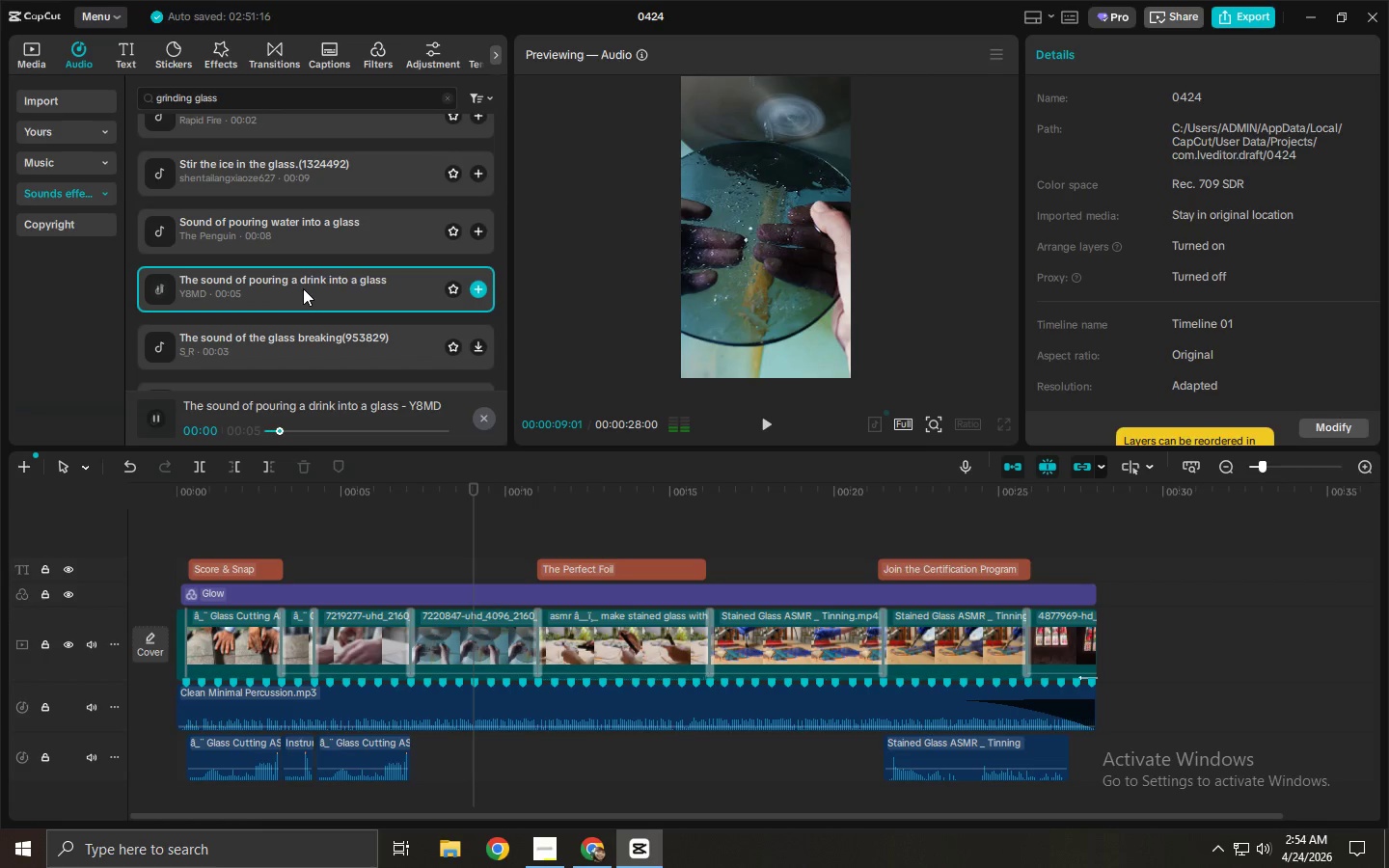 
scroll: coordinate [302, 312], scroll_direction: down, amount: 1.0
 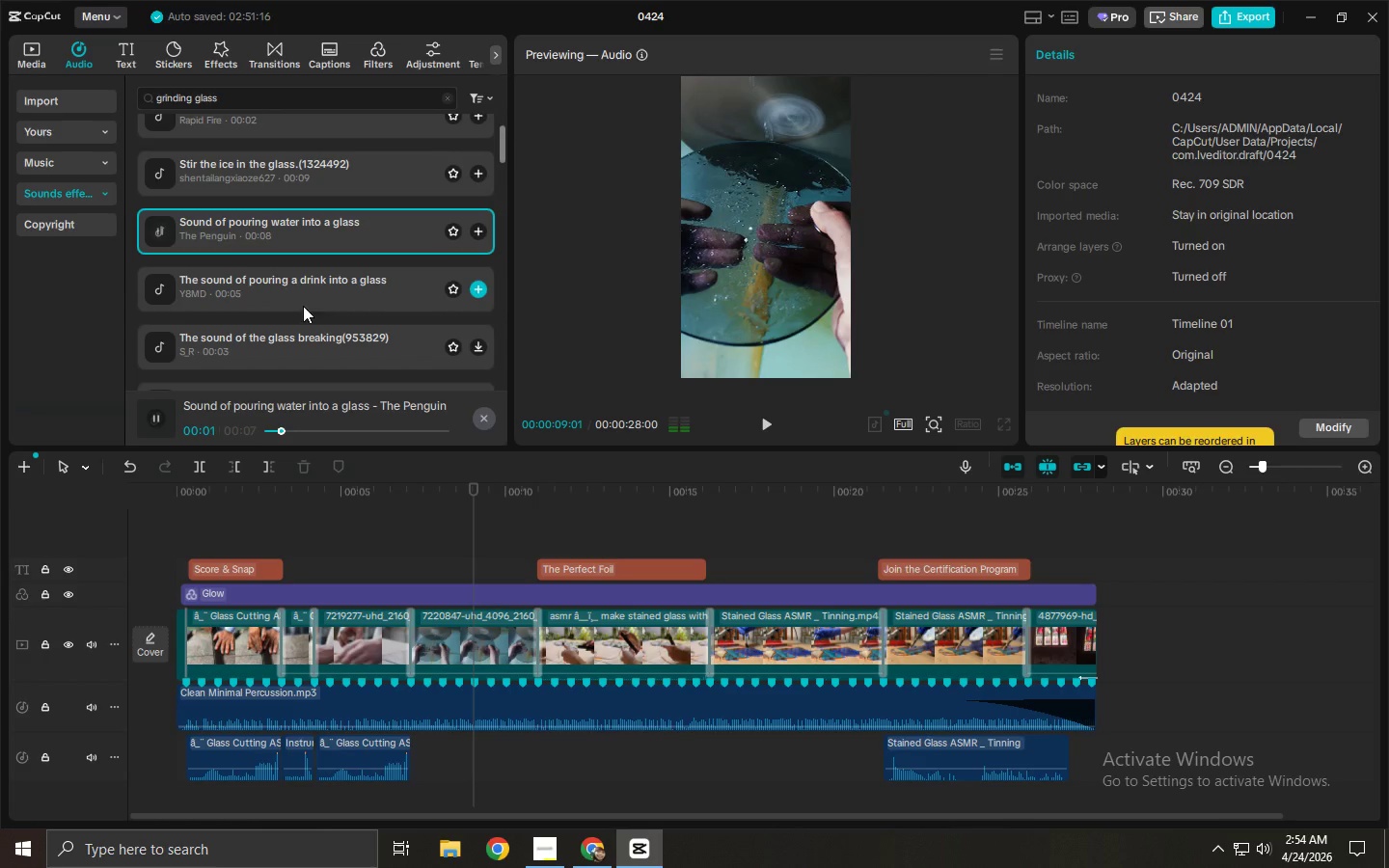 
left_click([293, 348])
 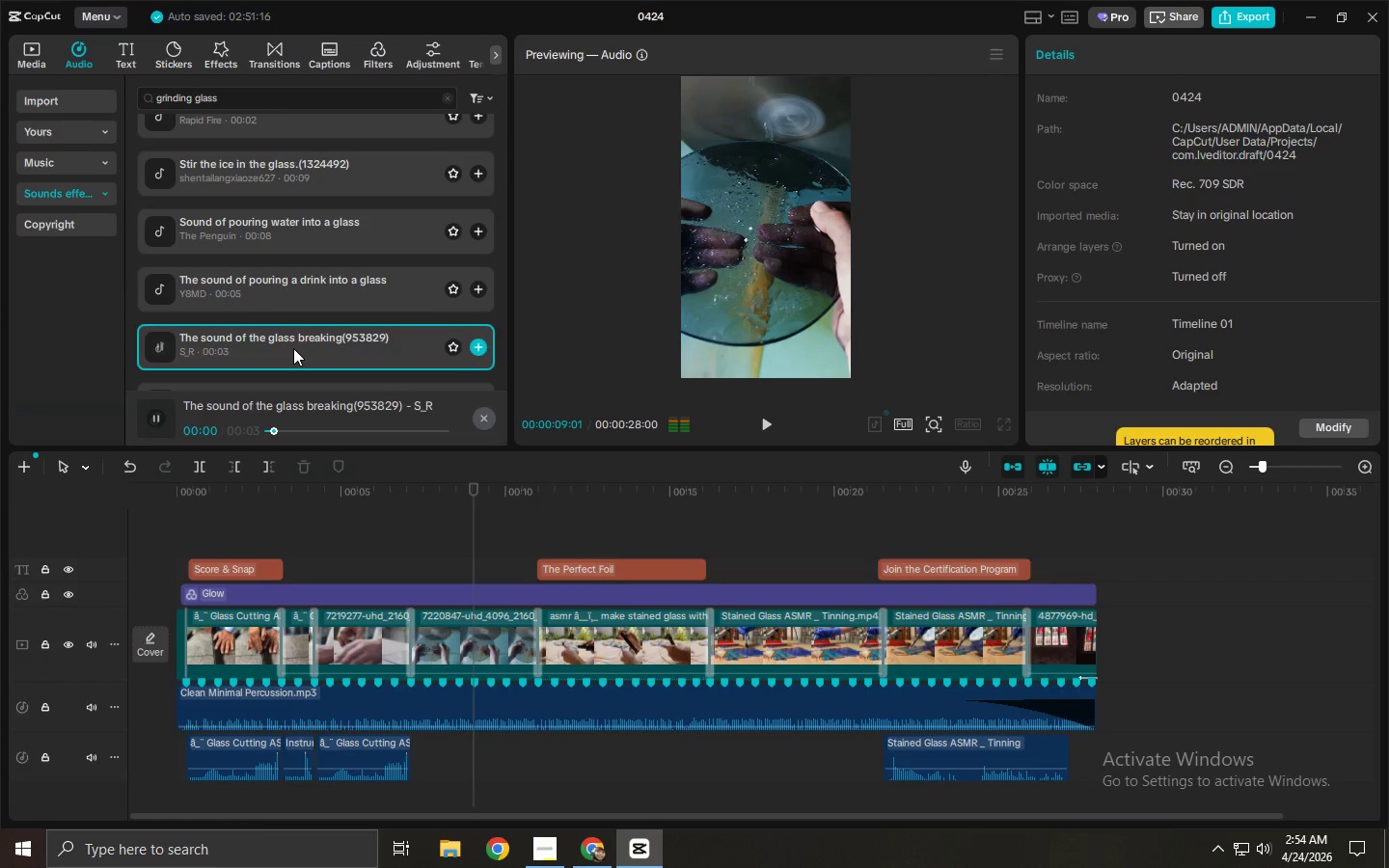 
left_click([305, 299])
 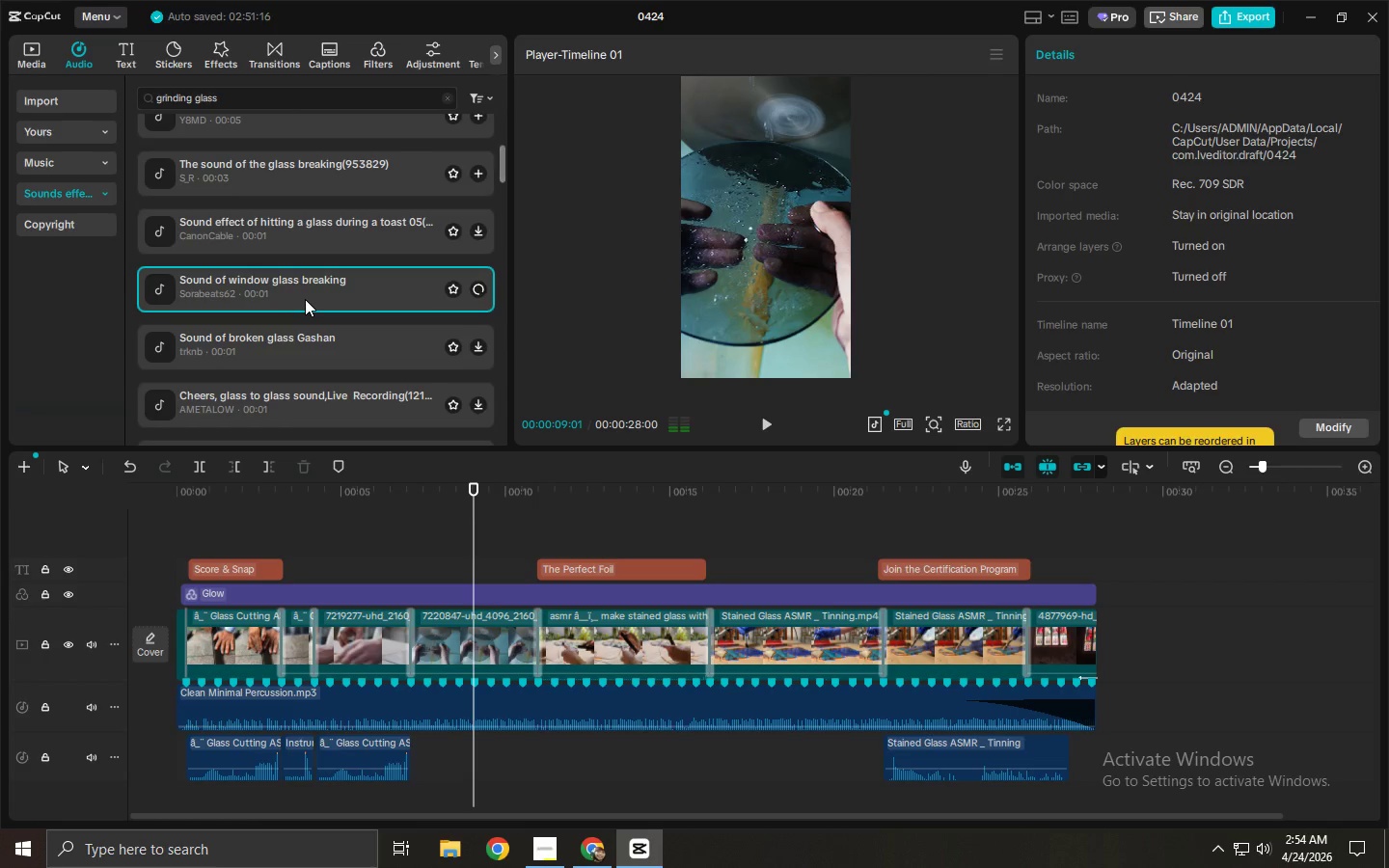 
scroll: coordinate [293, 348], scroll_direction: down, amount: 2.0
 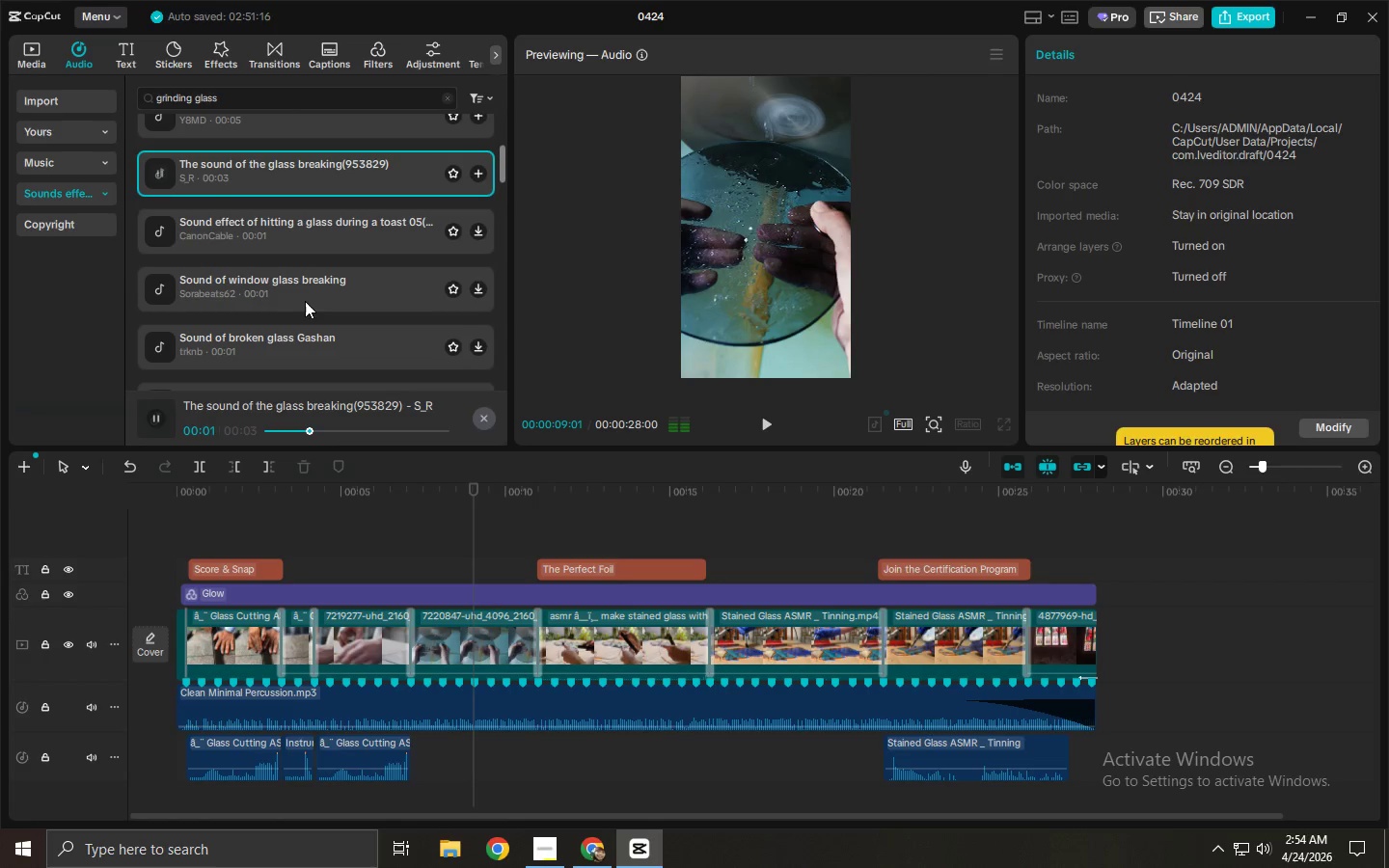 
key(Alt+AltLeft)
 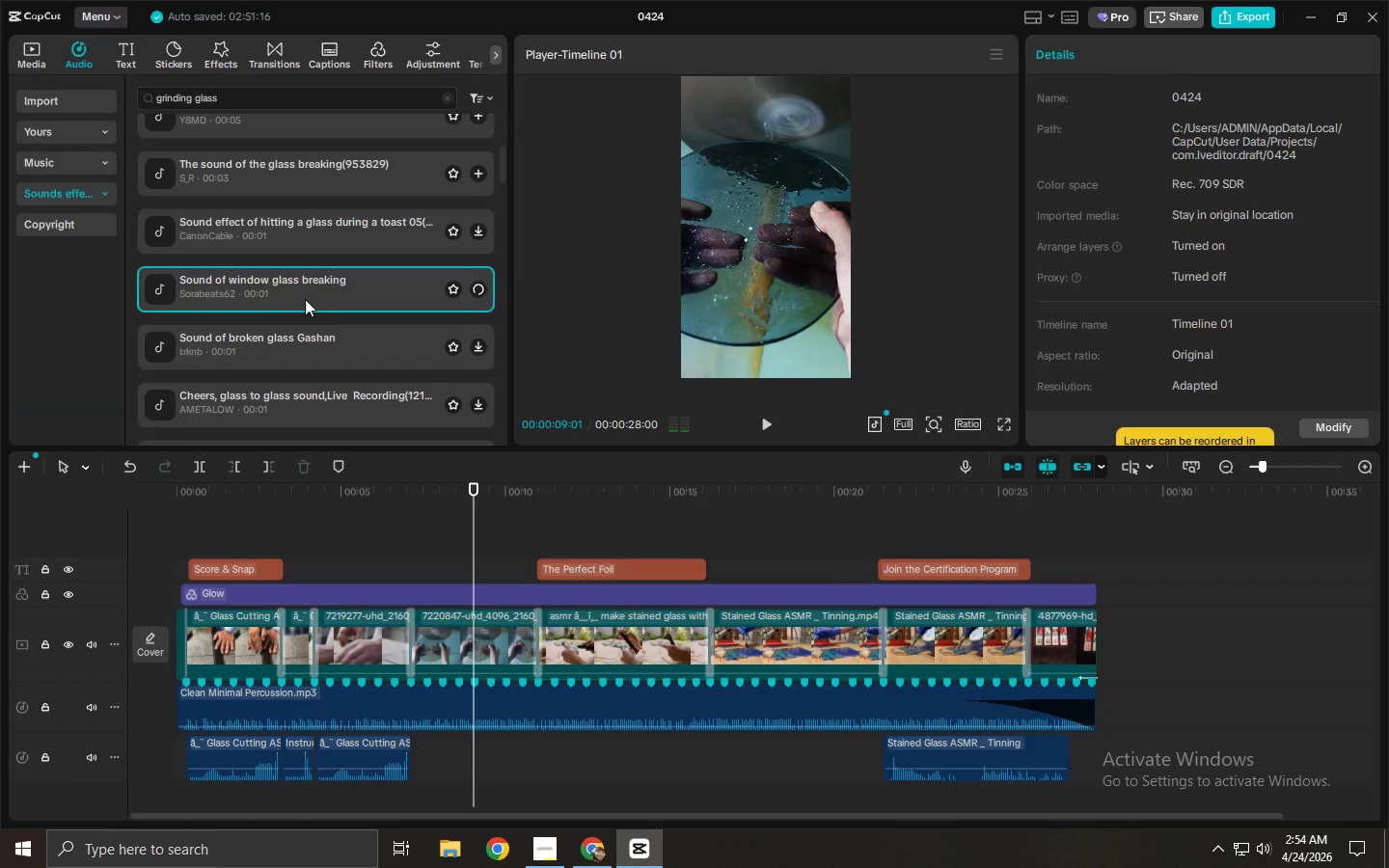 
key(Alt+Tab)
 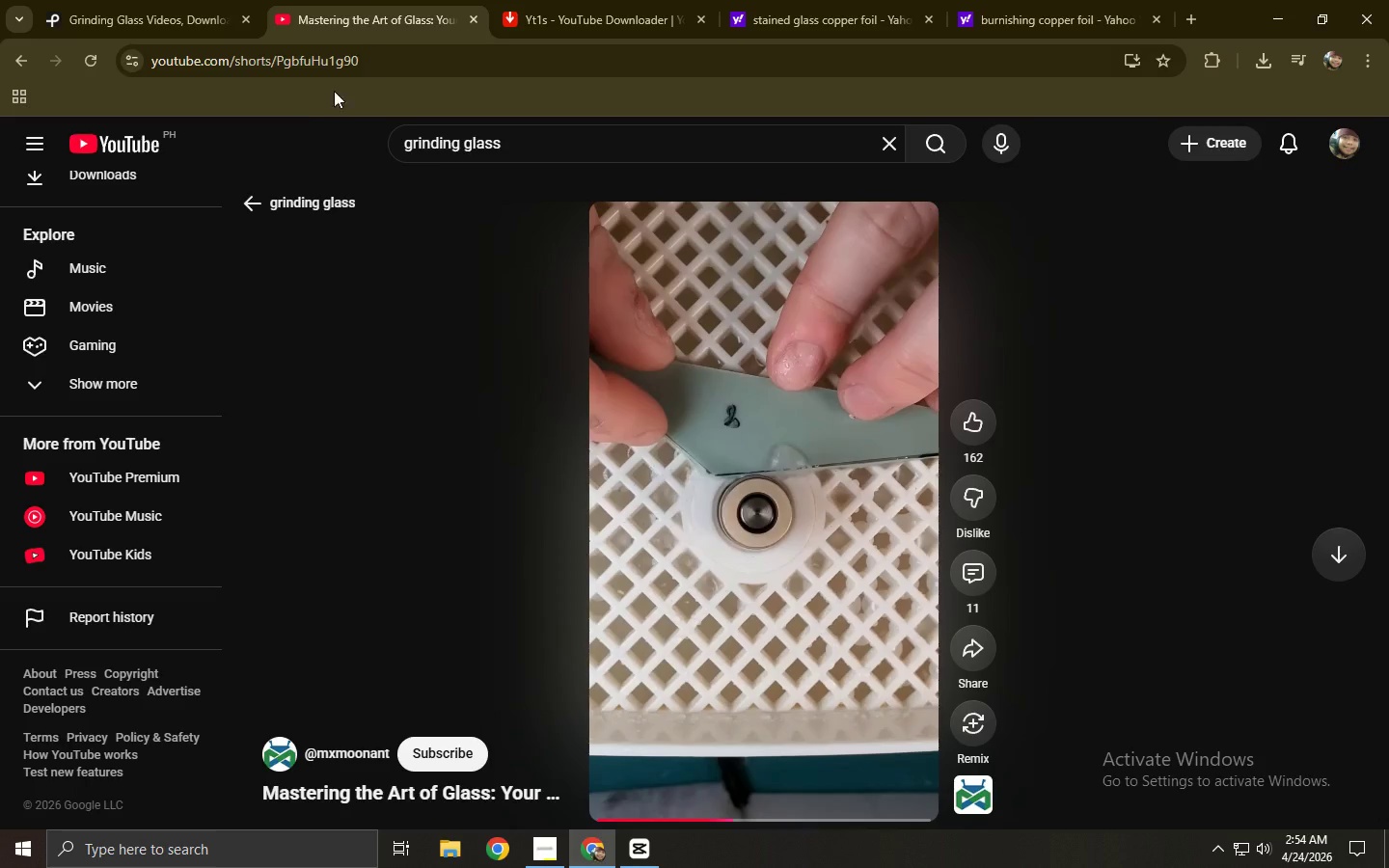 
left_click([694, 472])
 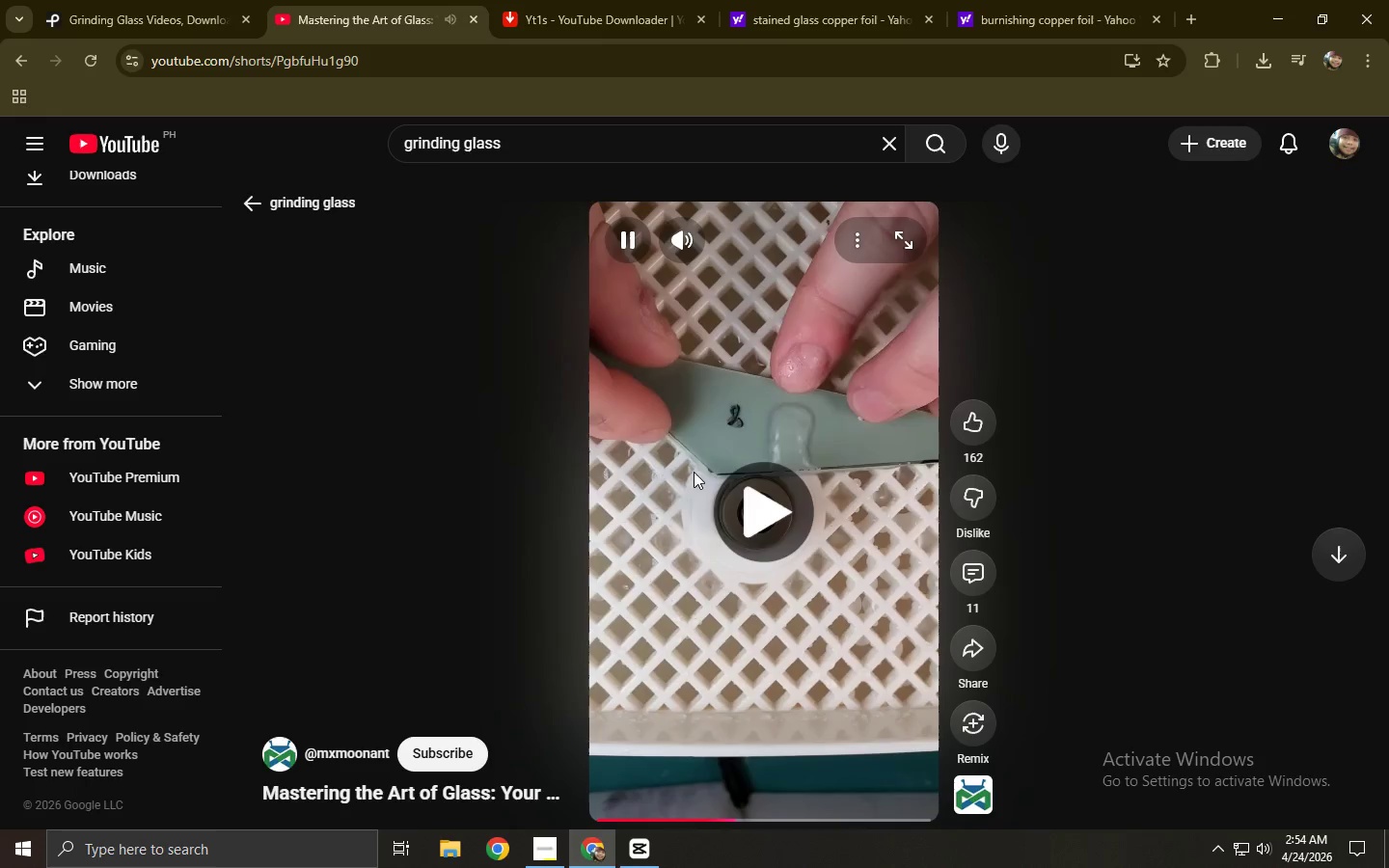 
scroll: coordinate [694, 480], scroll_direction: down, amount: 5.0
 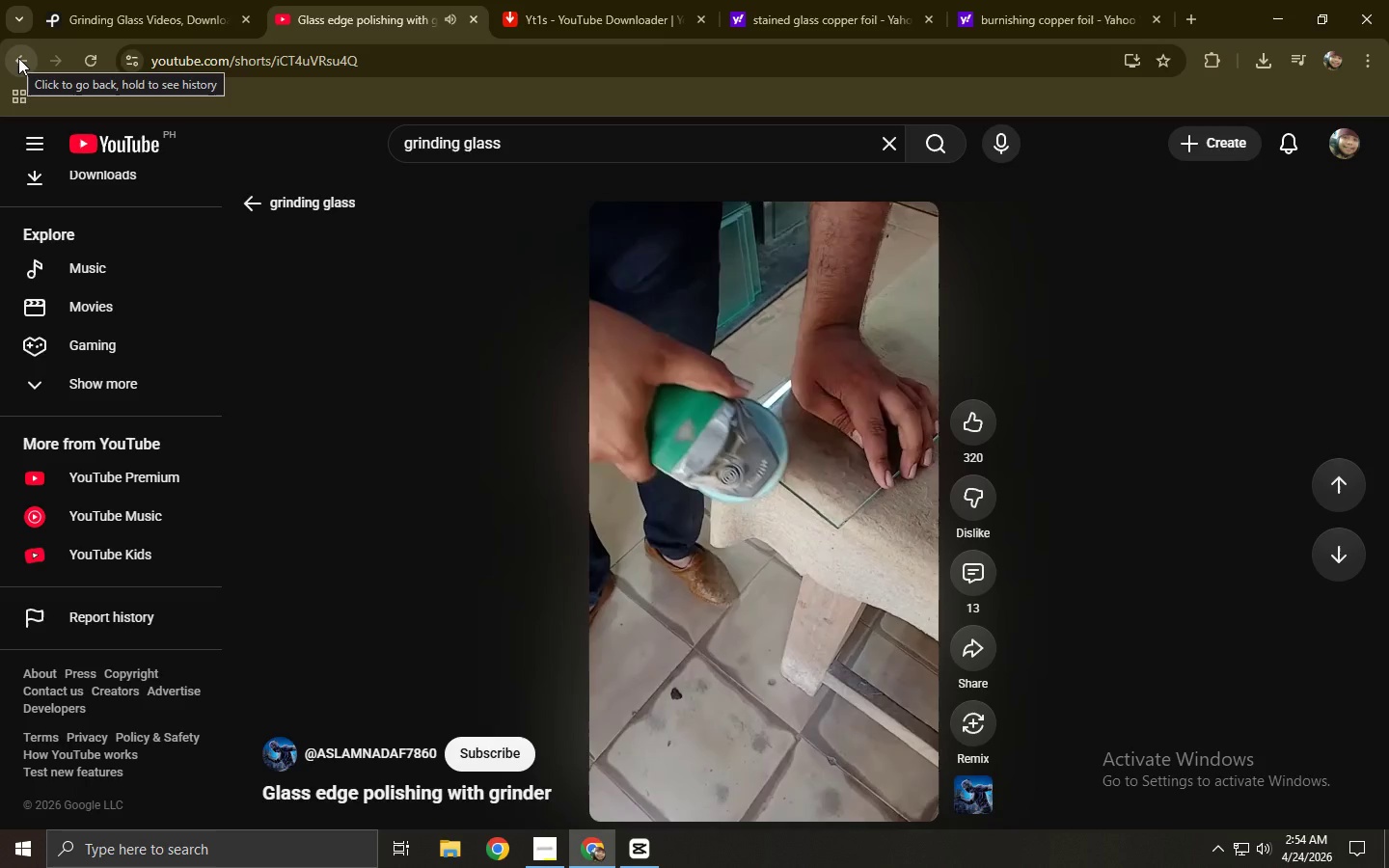 
wait(5.99)
 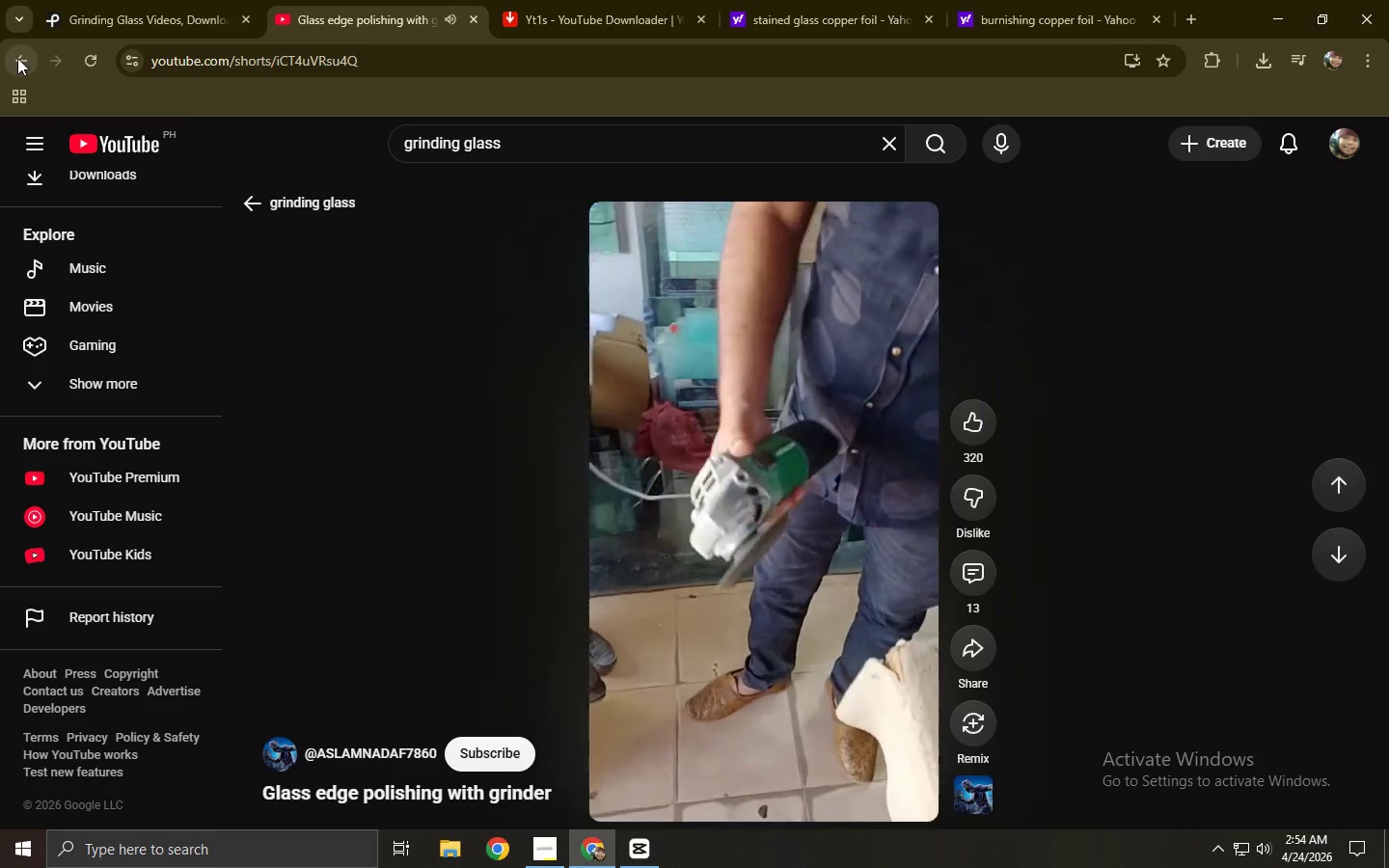 
left_click([355, 64])
 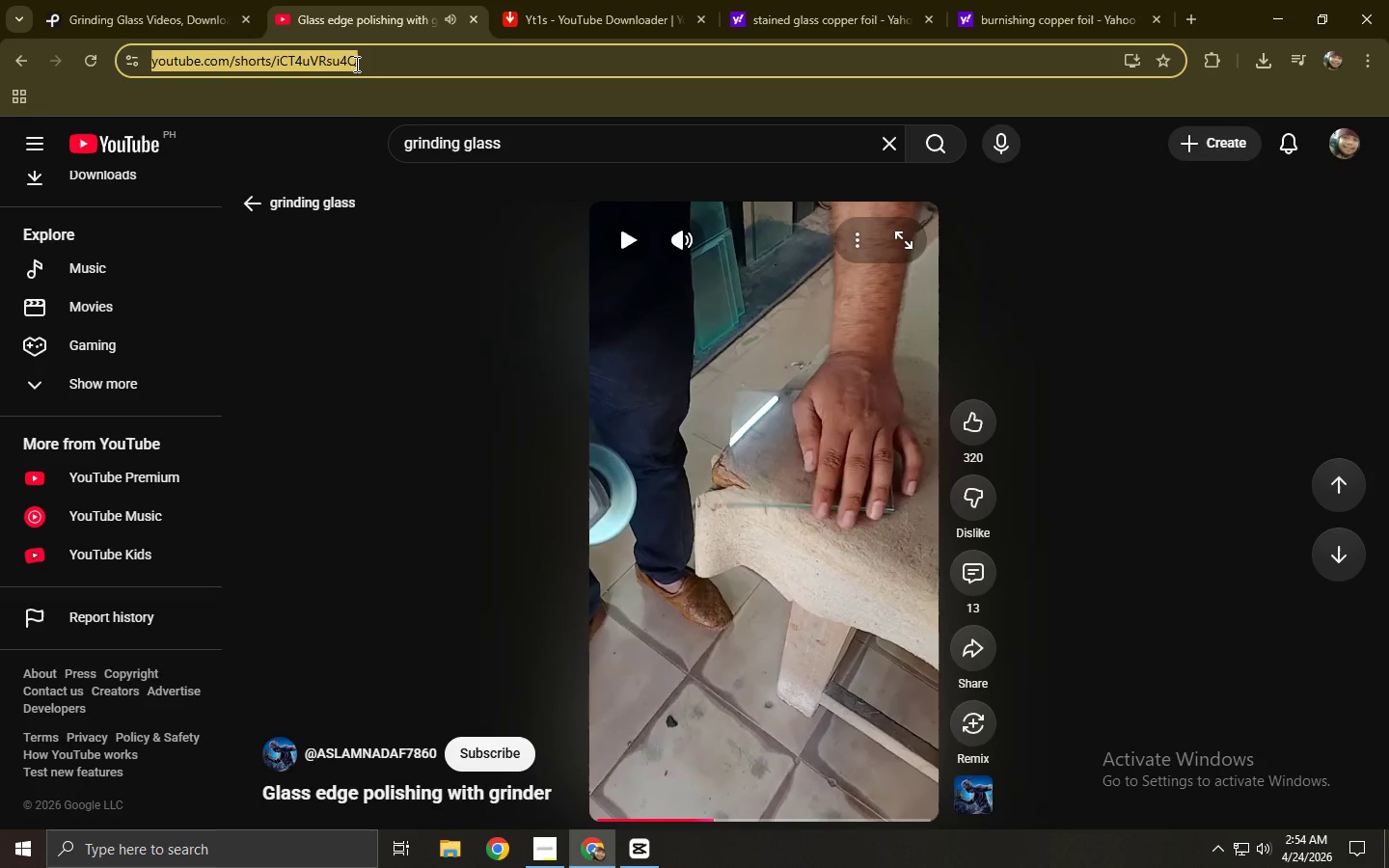 
key(Control+ControlLeft)
 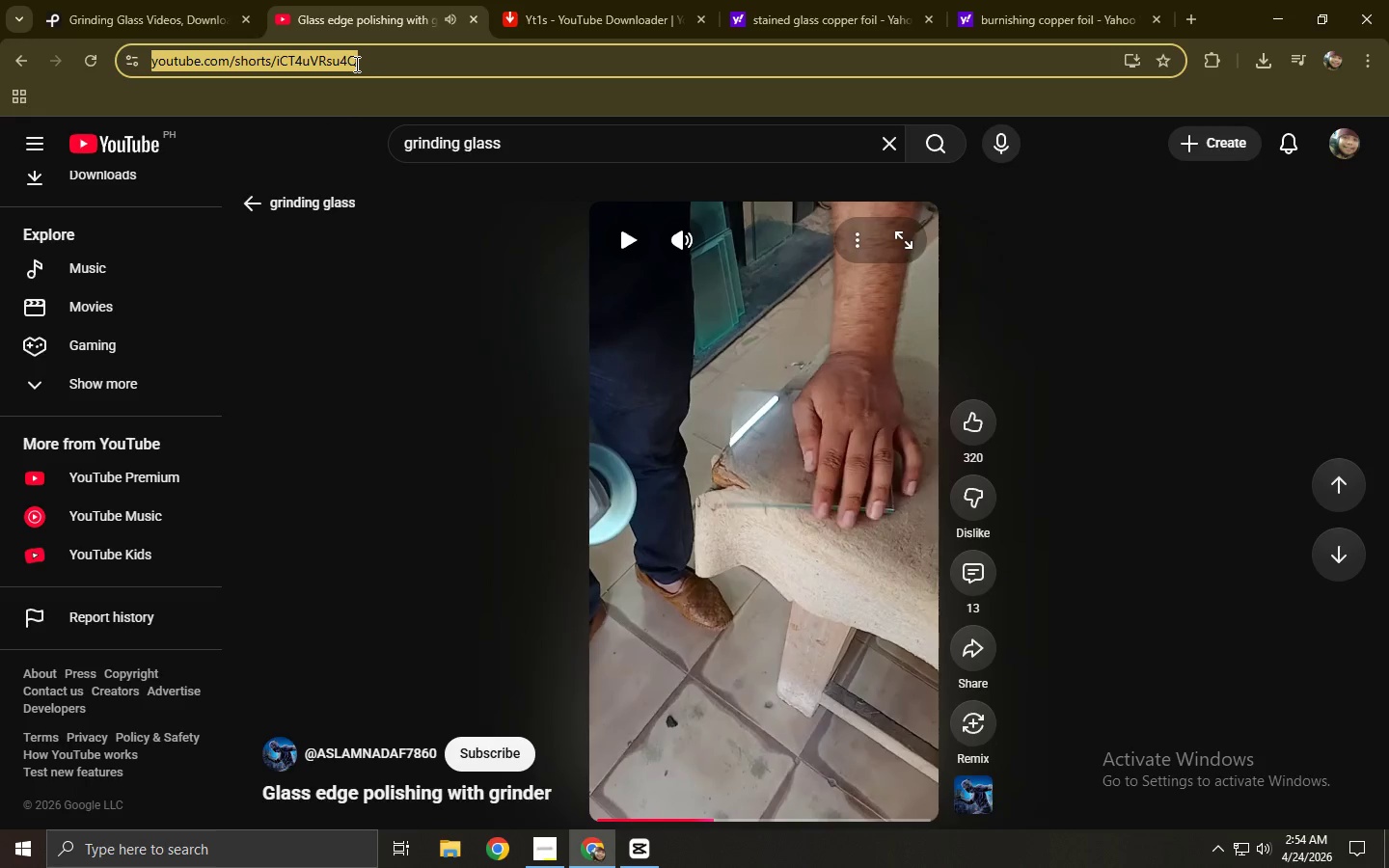 
key(Control+C)
 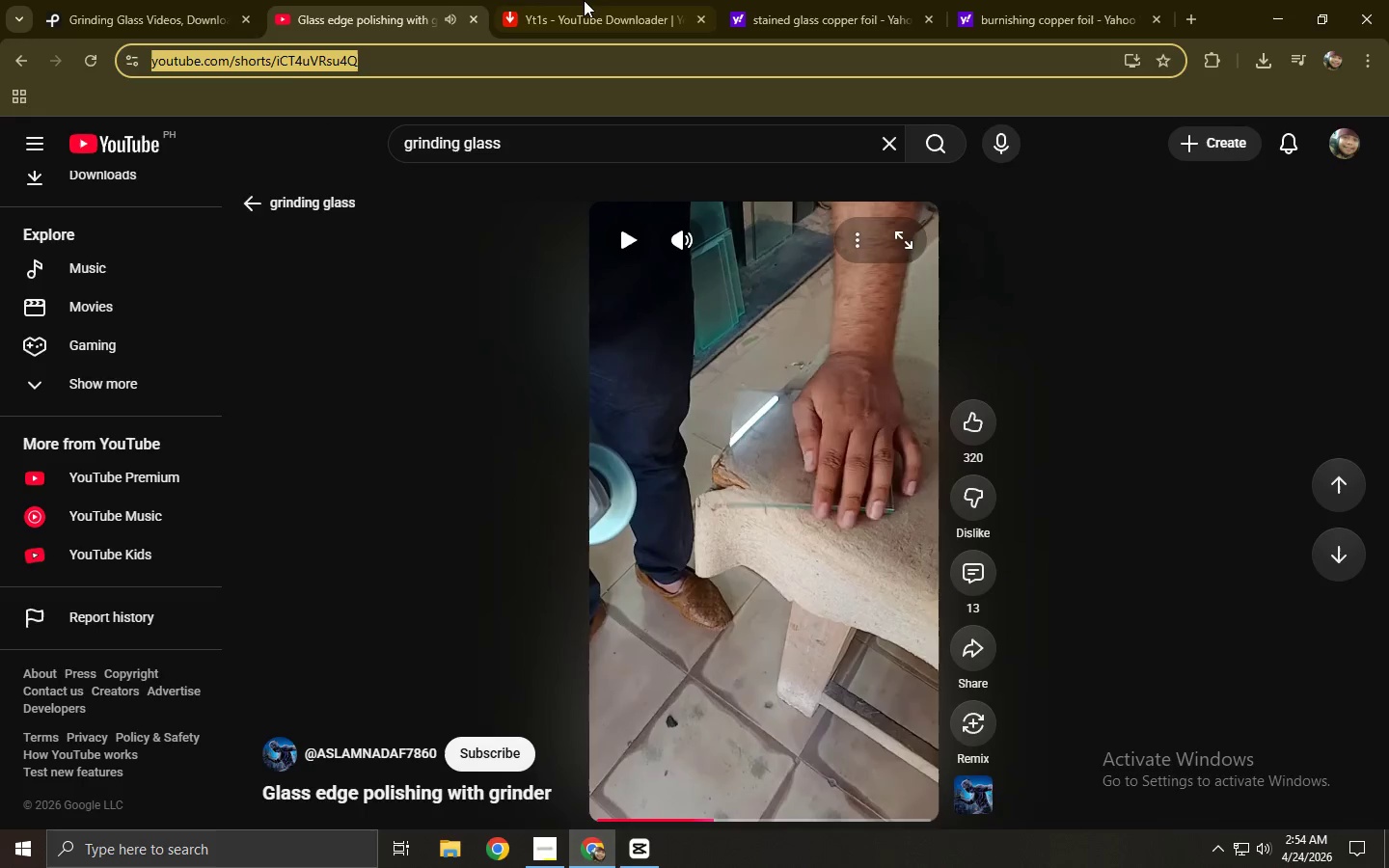 
left_click([591, 0])
 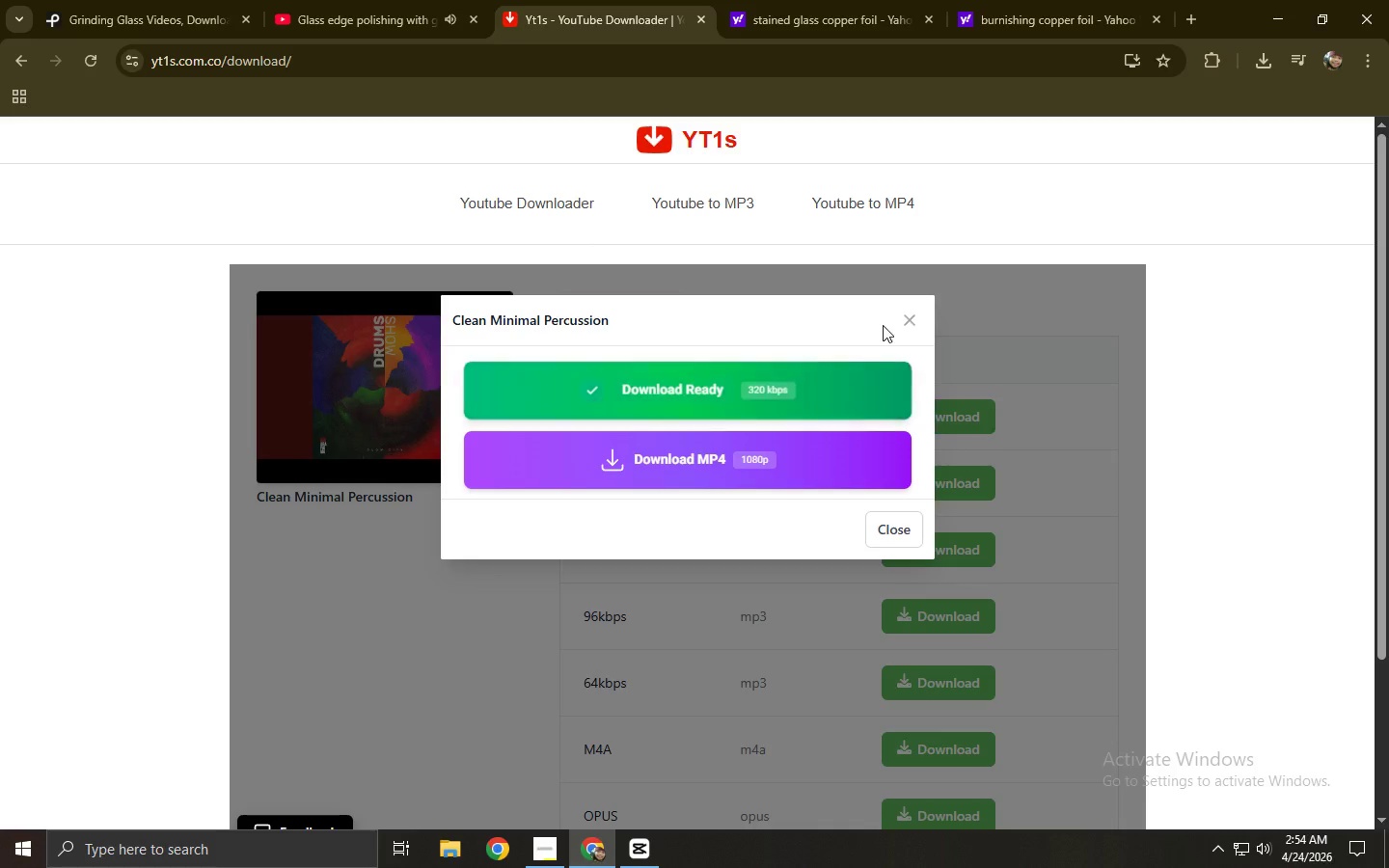 
left_click([507, 231])
 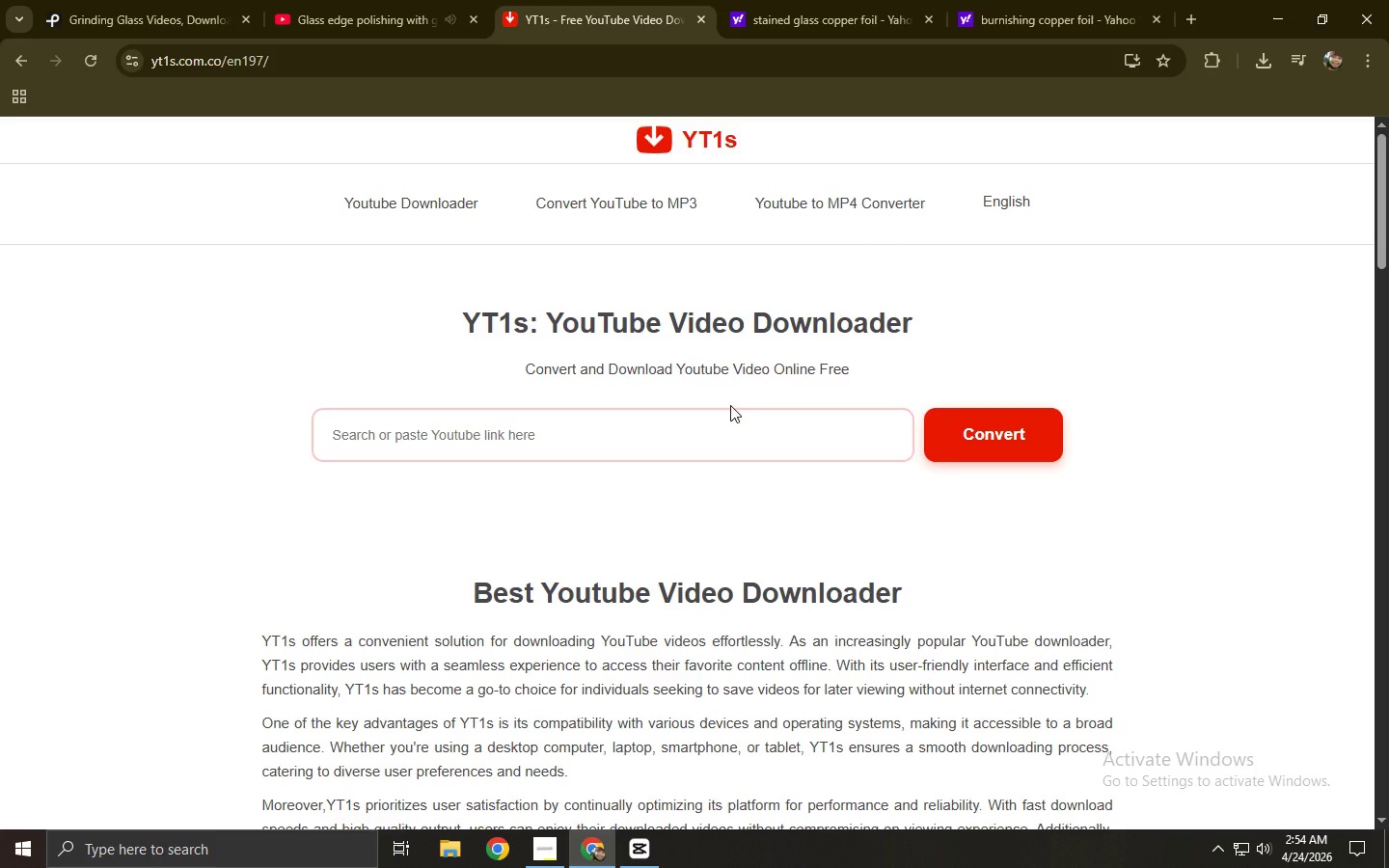 
left_click([722, 420])
 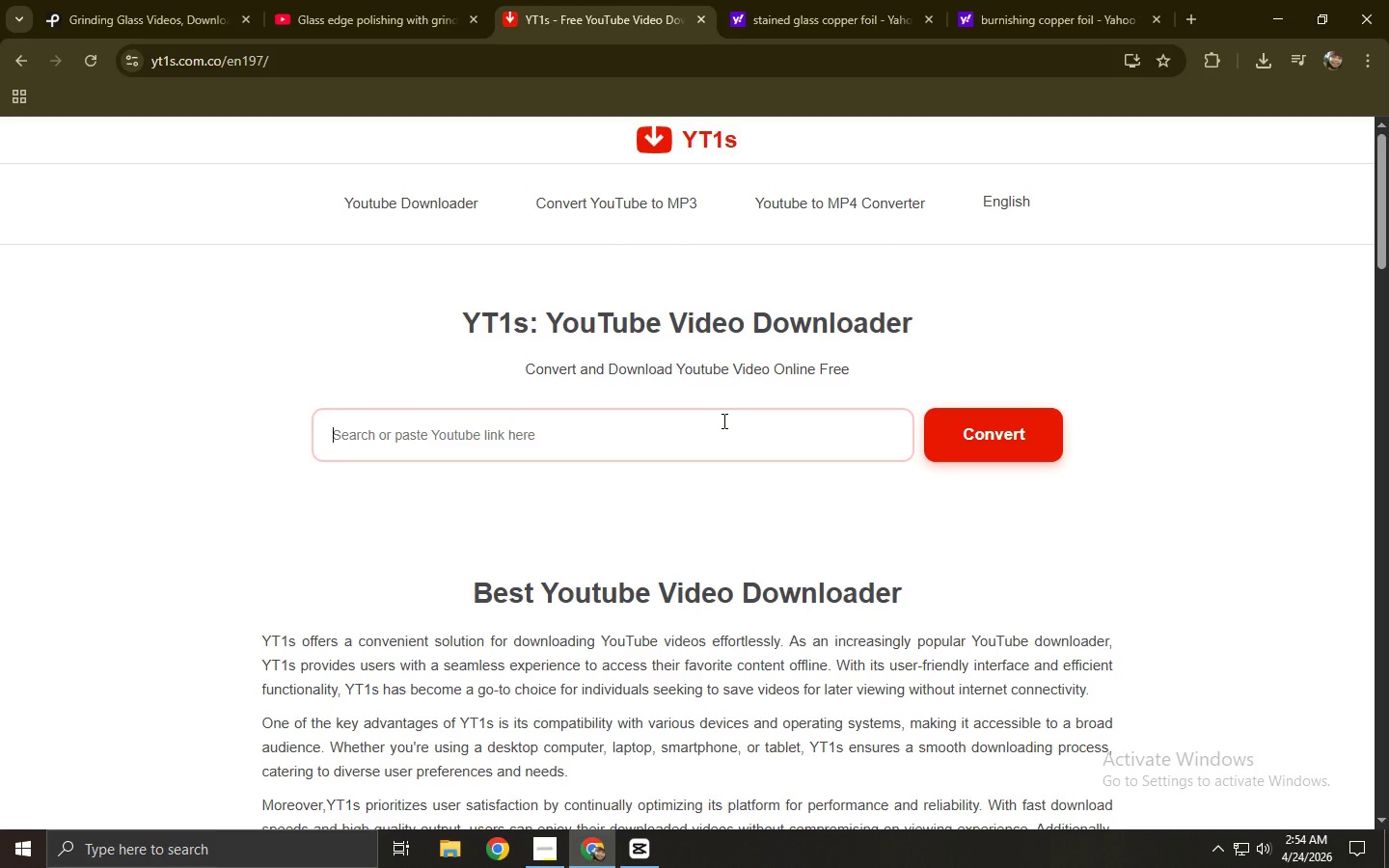 
key(Control+ControlLeft)
 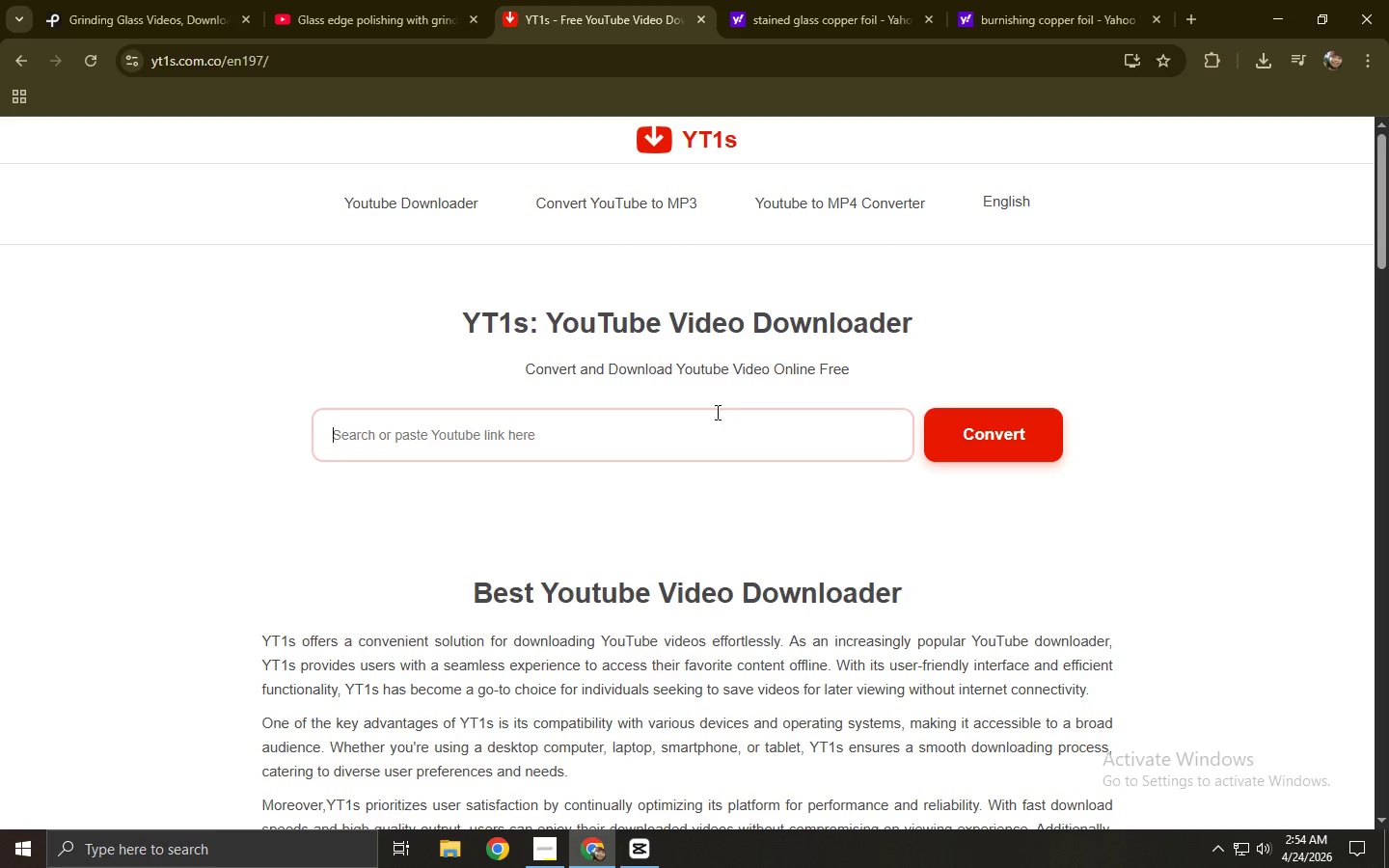 
key(Control+V)
 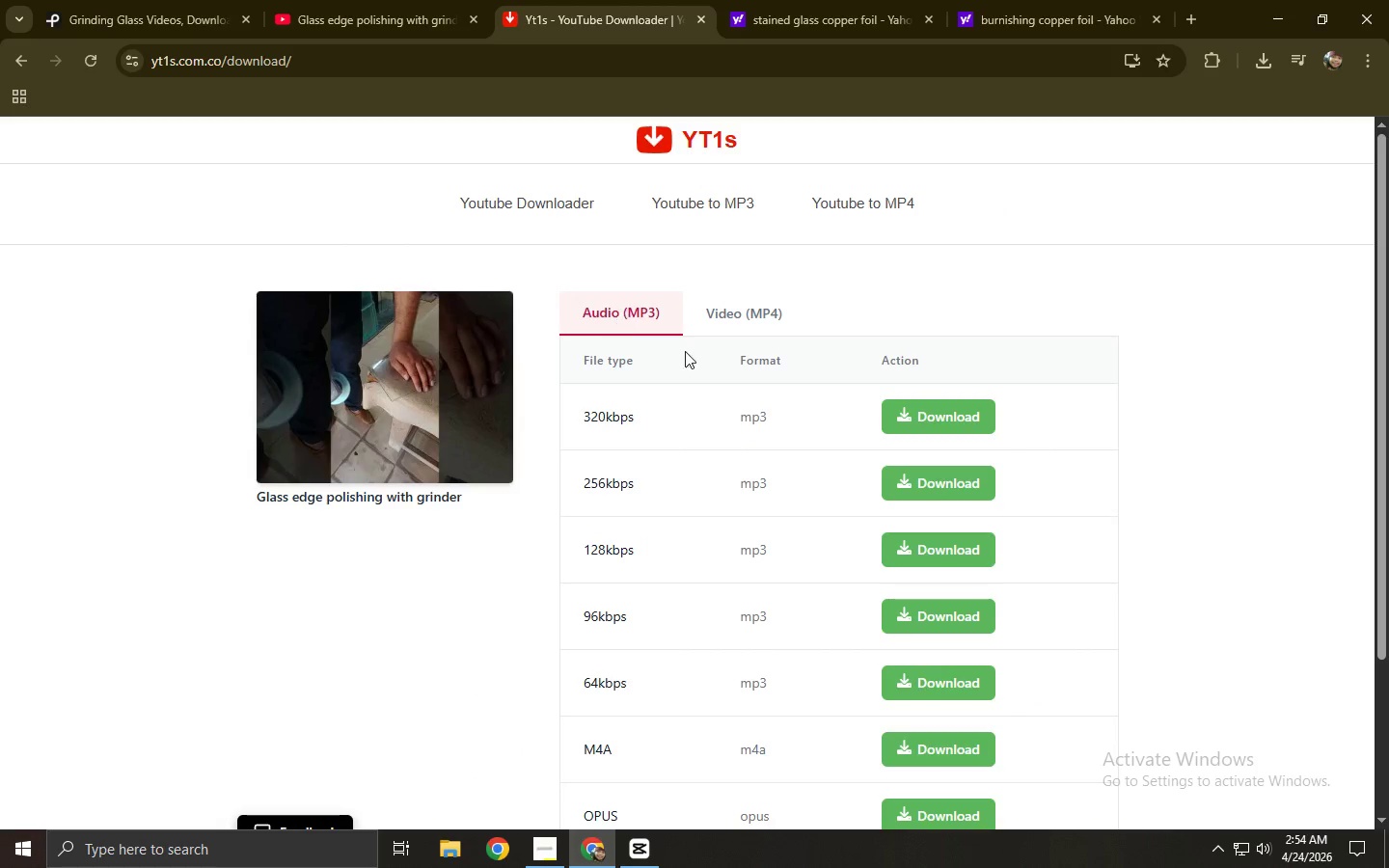 
left_click([932, 406])
 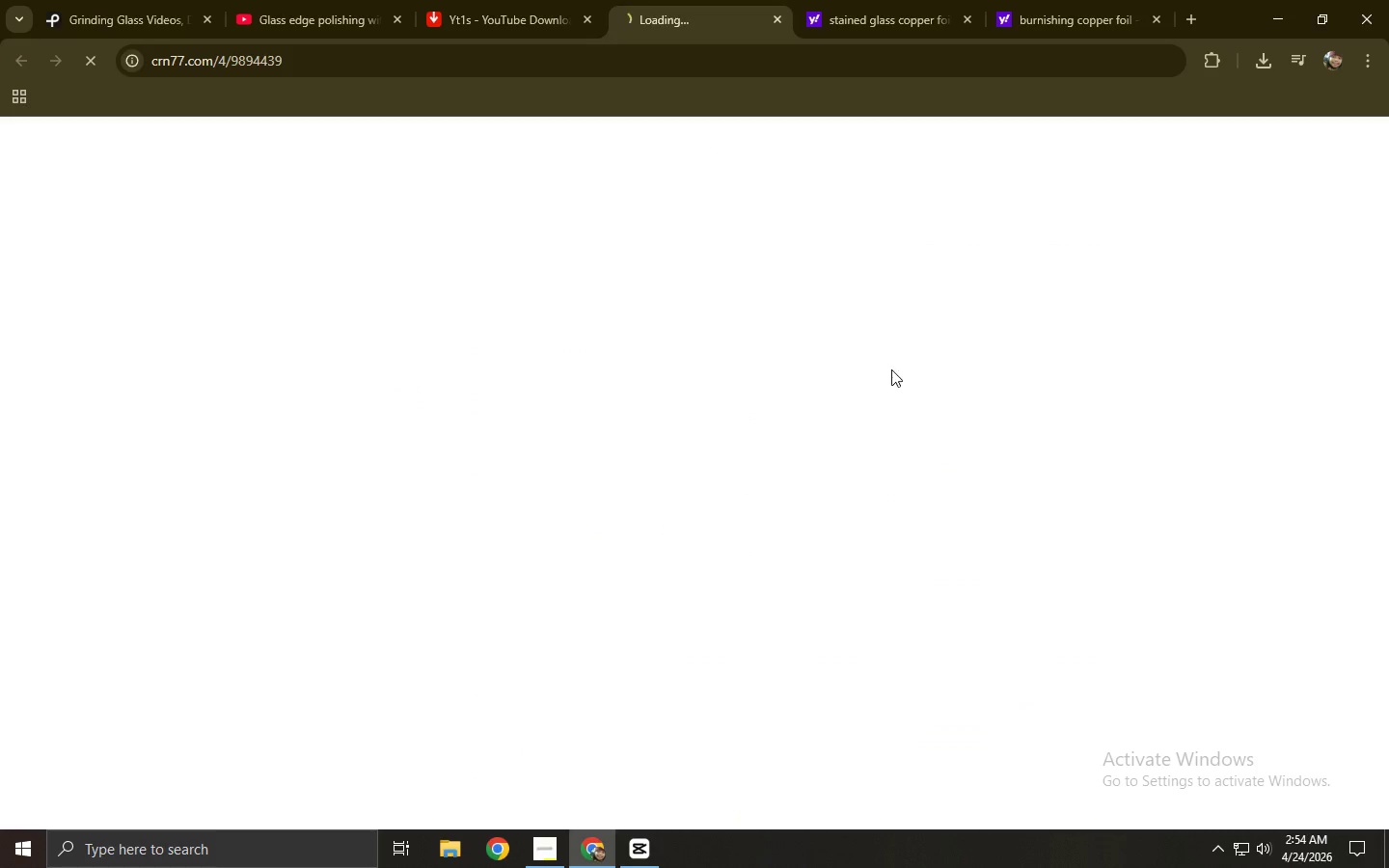 
key(Control+ControlLeft)
 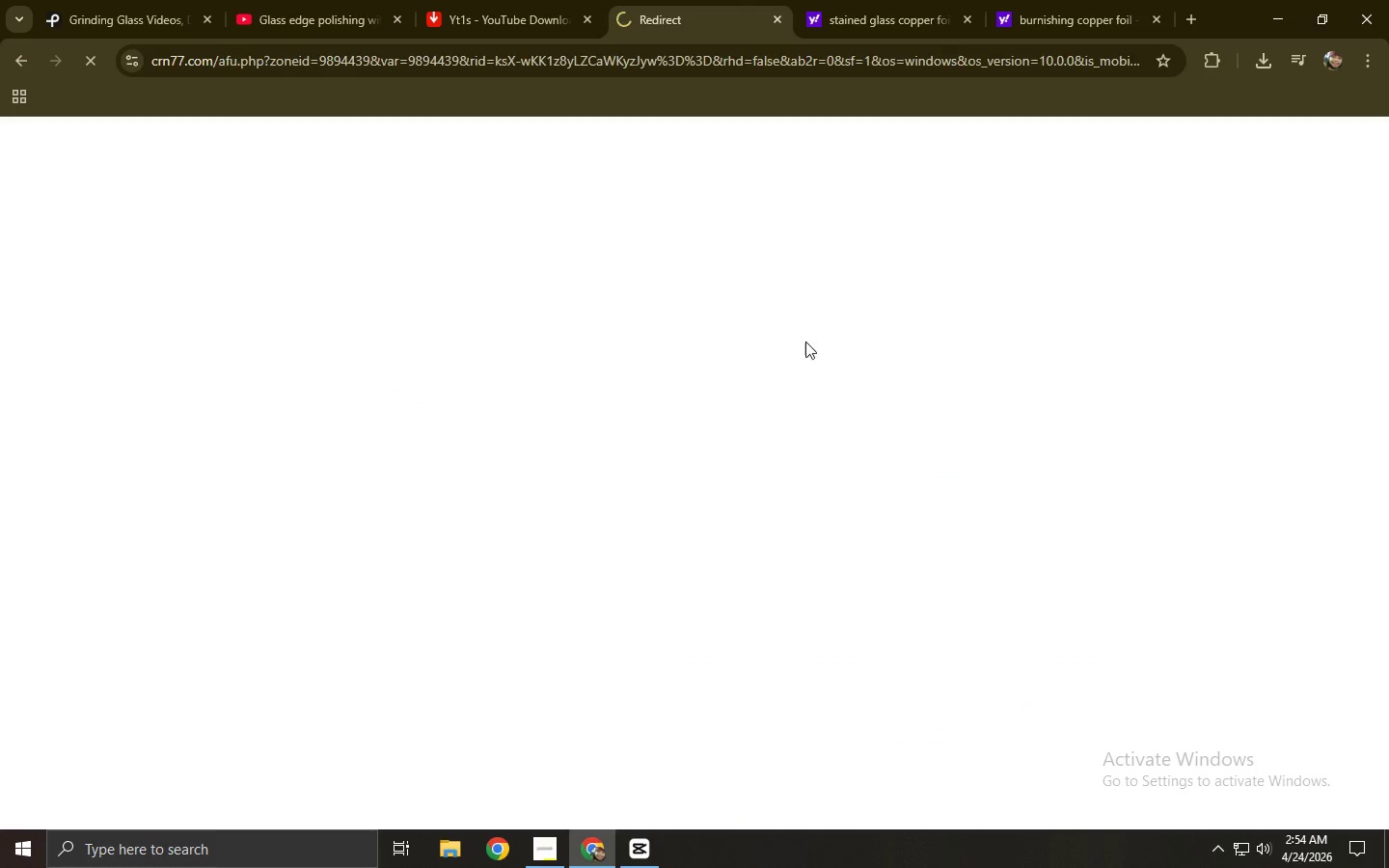 
key(Control+W)
 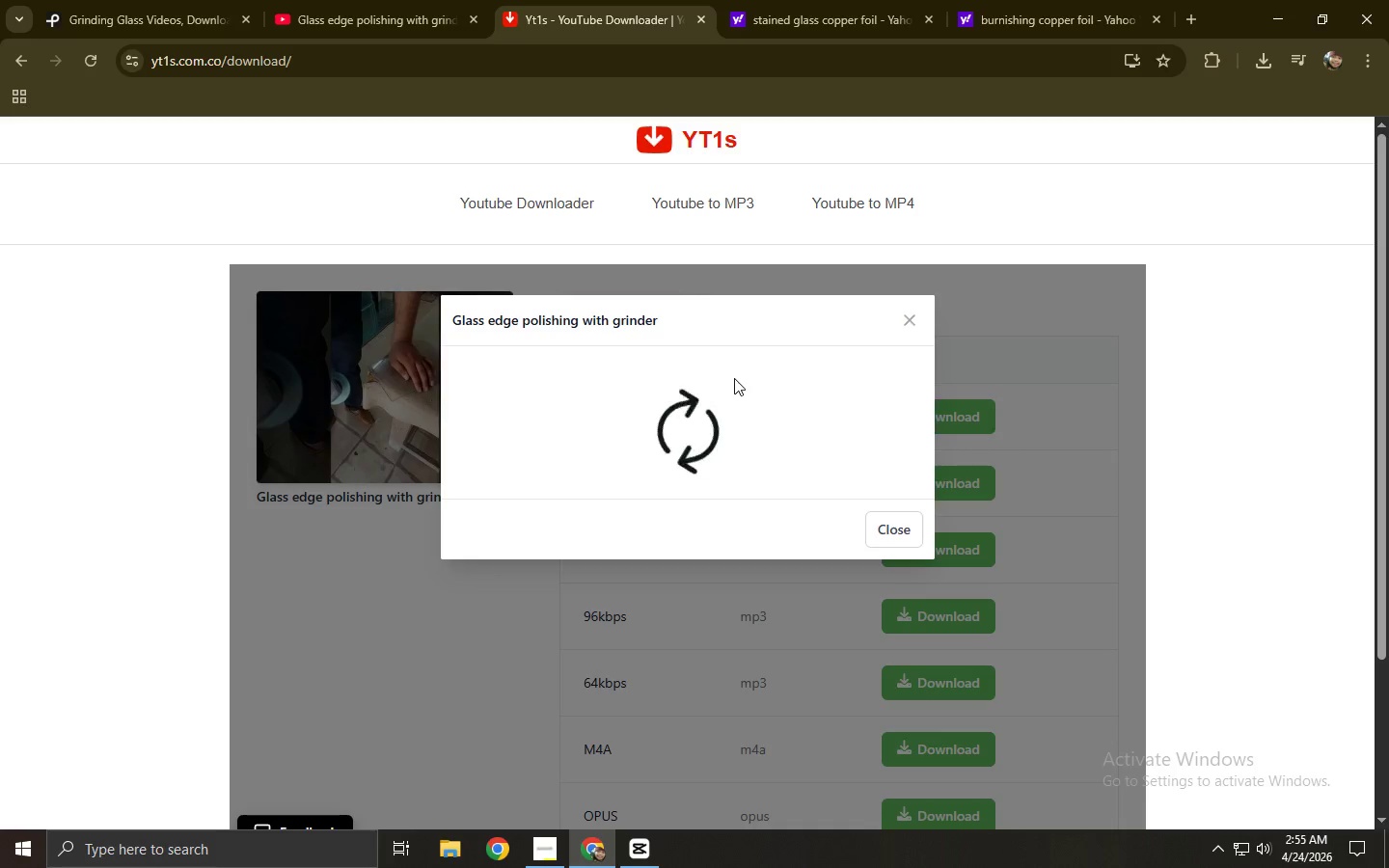 
left_click([706, 387])
 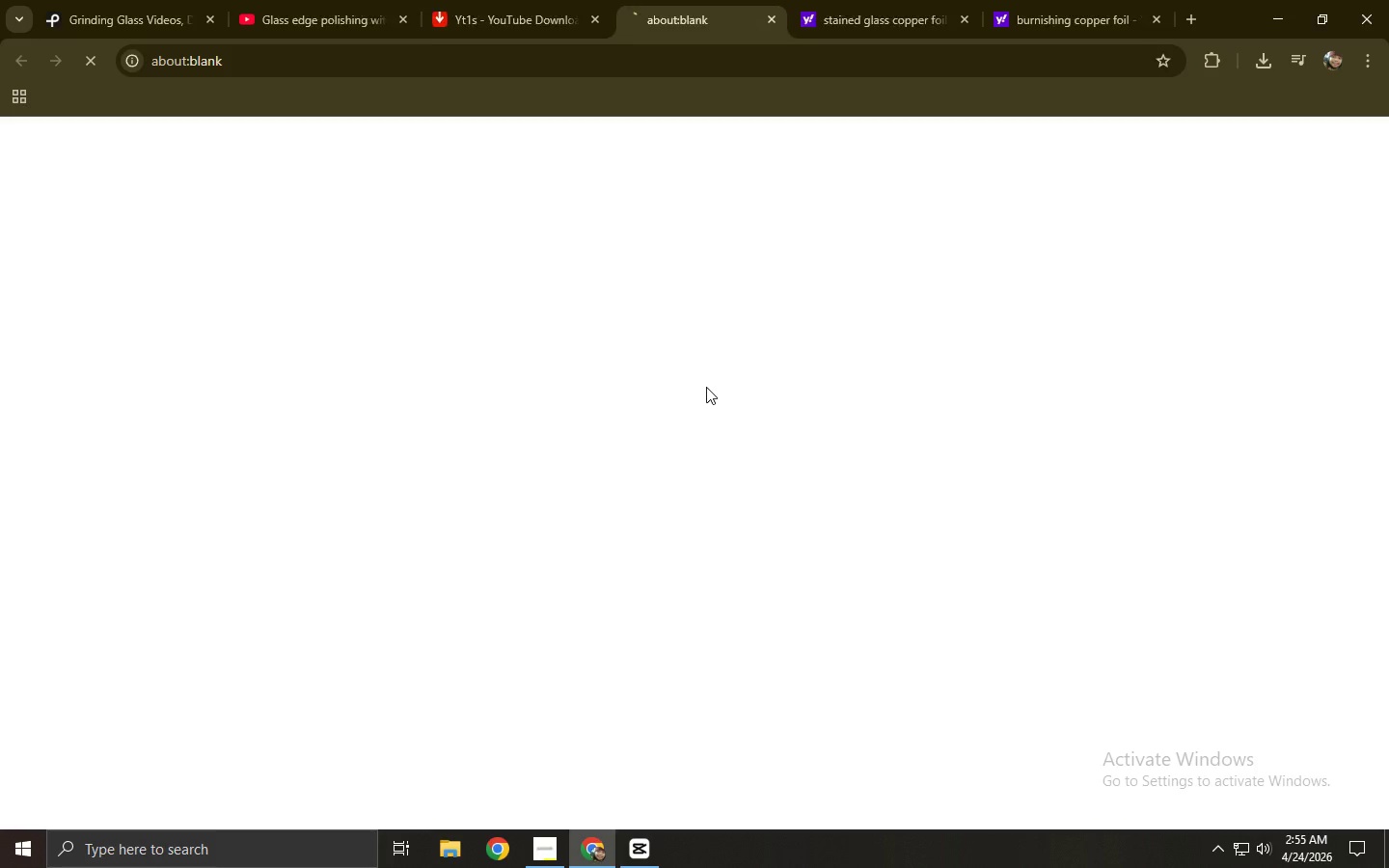 
key(Control+ControlLeft)
 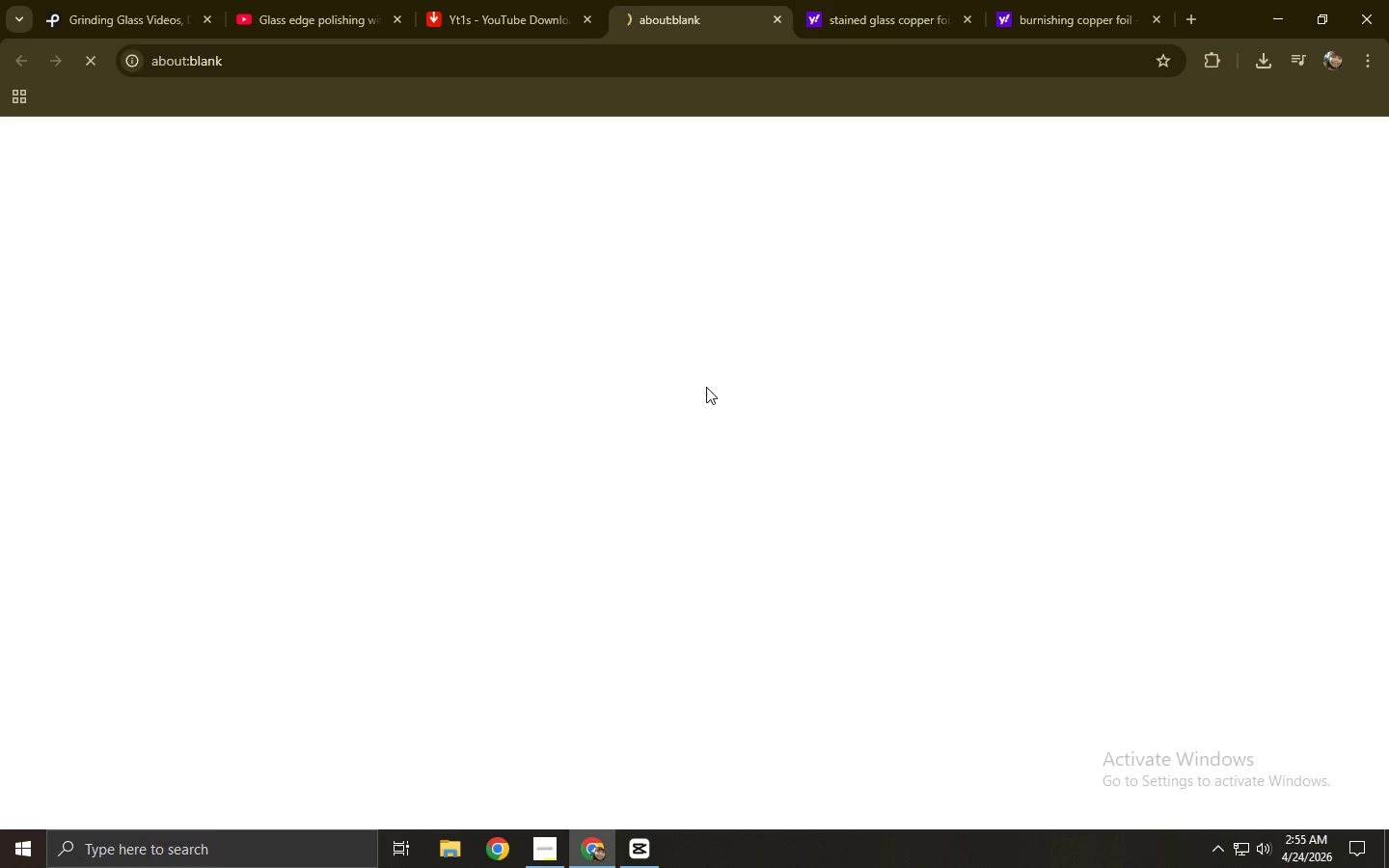 
key(Control+W)
 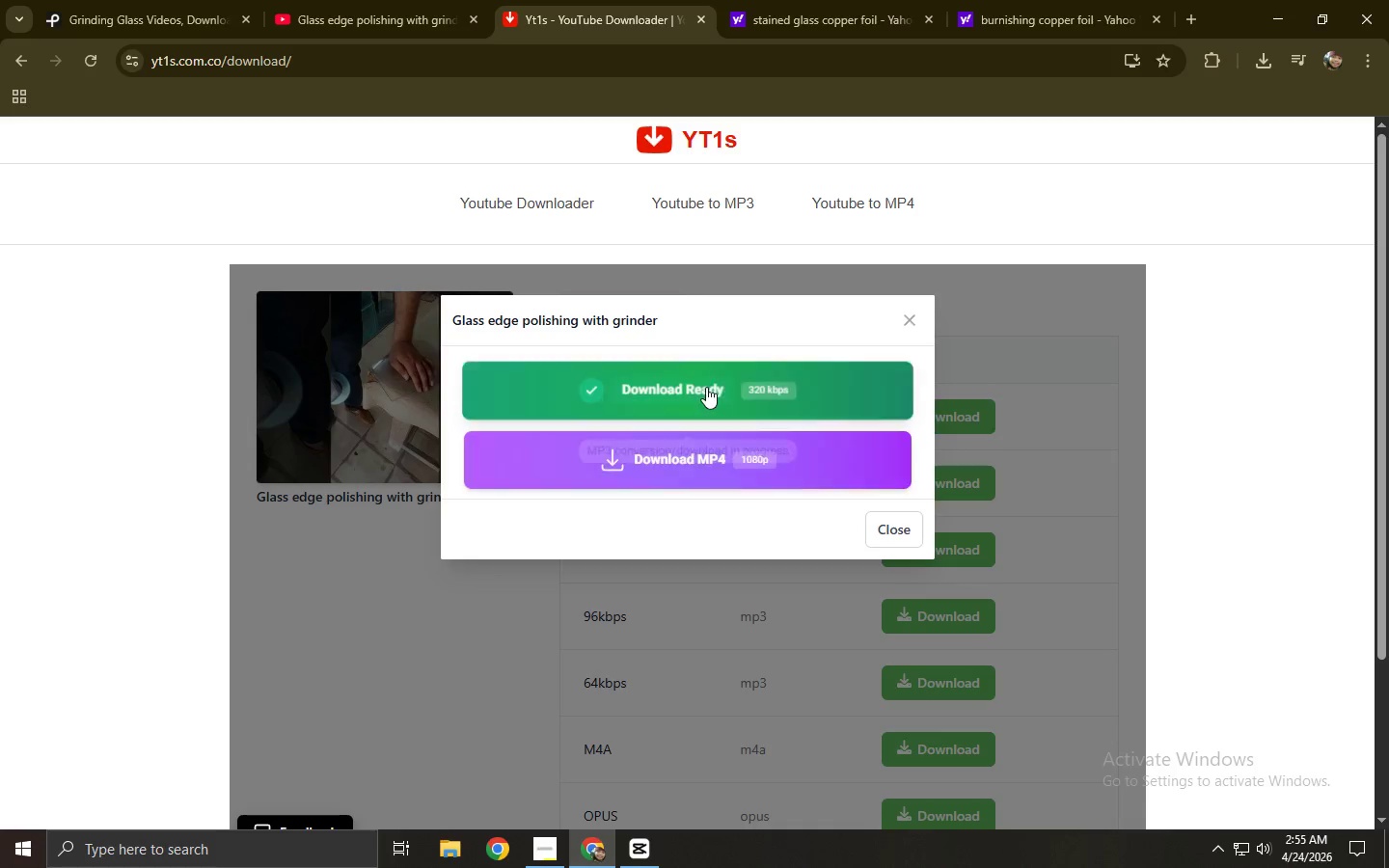 
wait(5.73)
 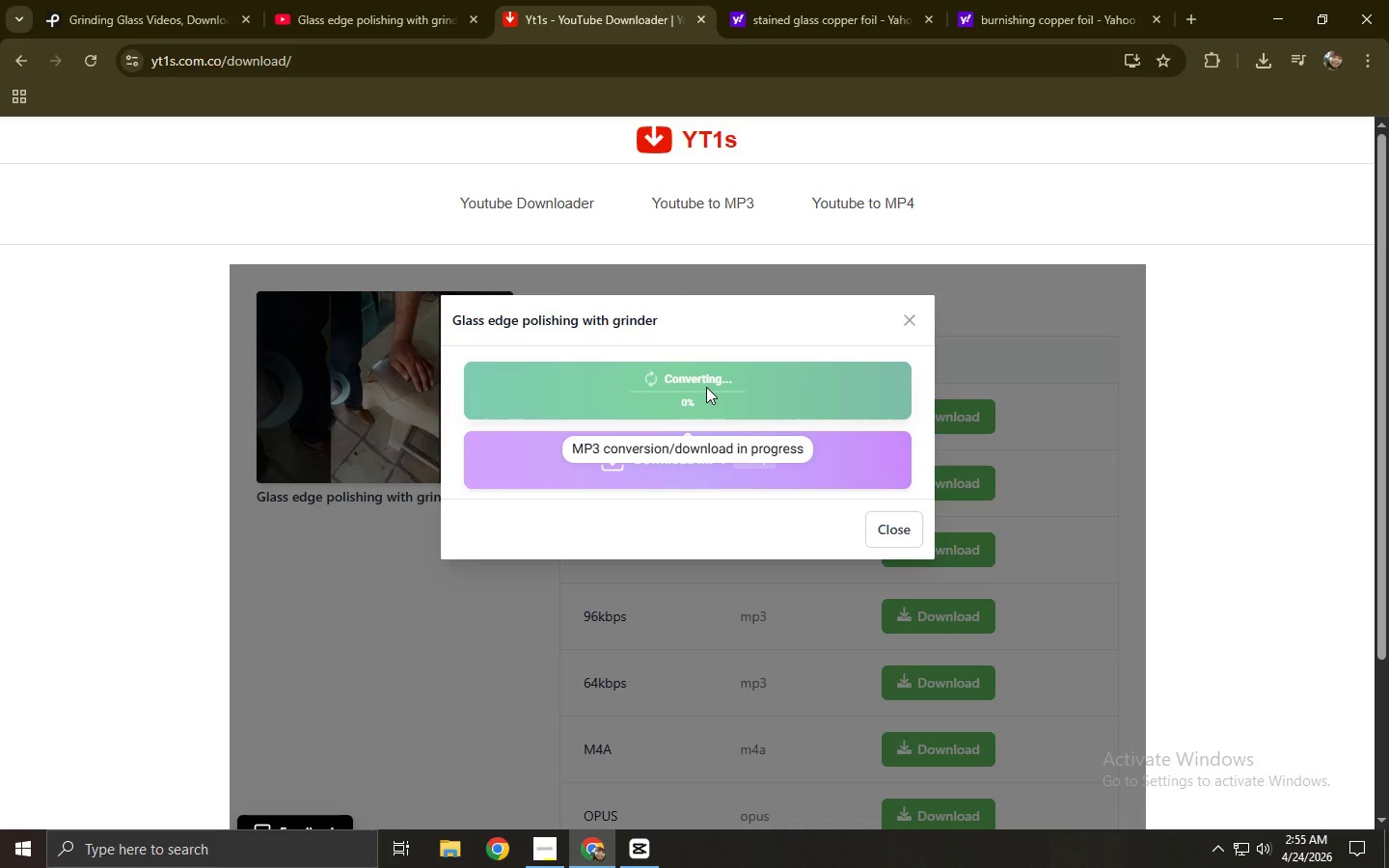 
left_click([706, 387])
 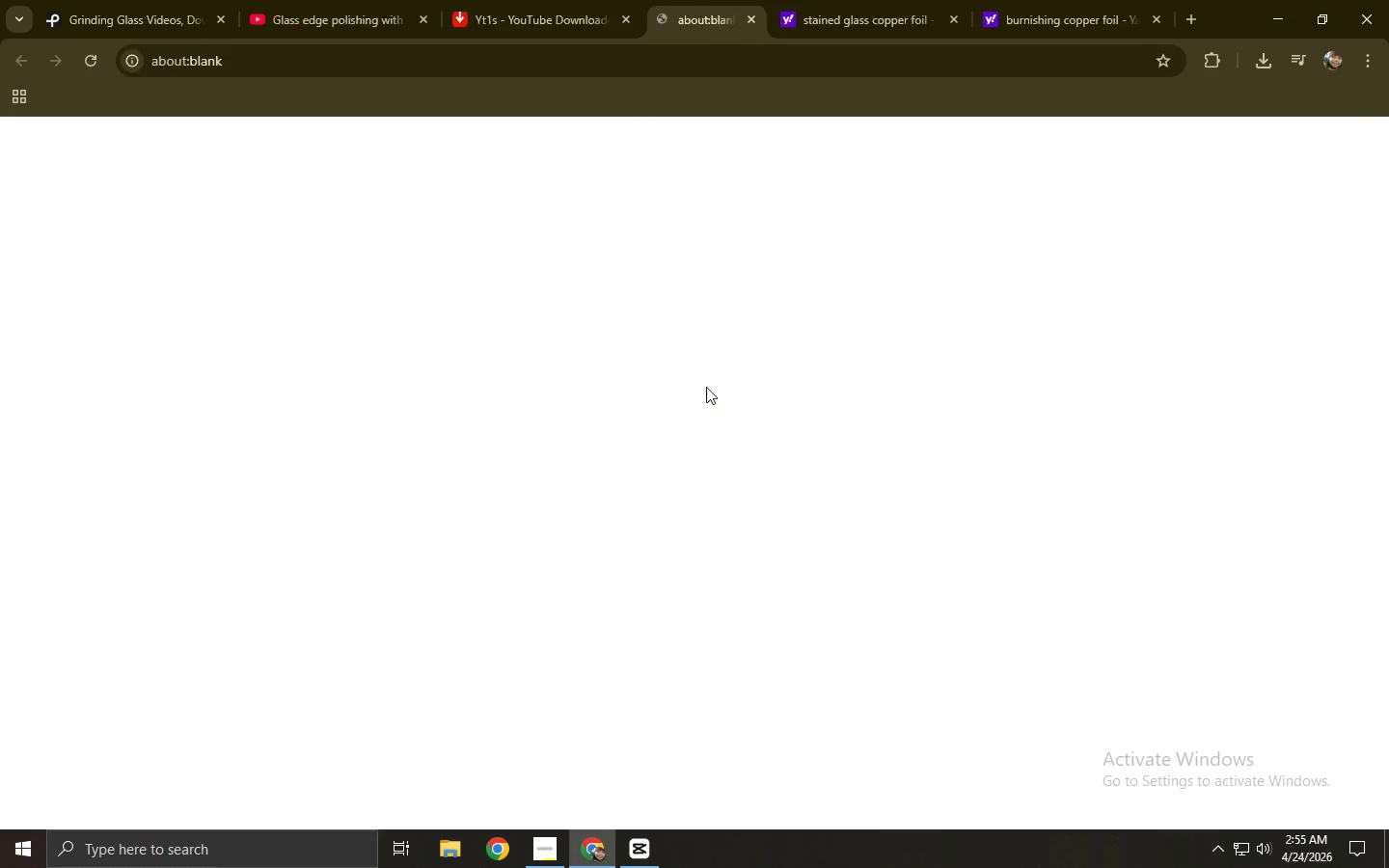 
key(Control+ControlLeft)
 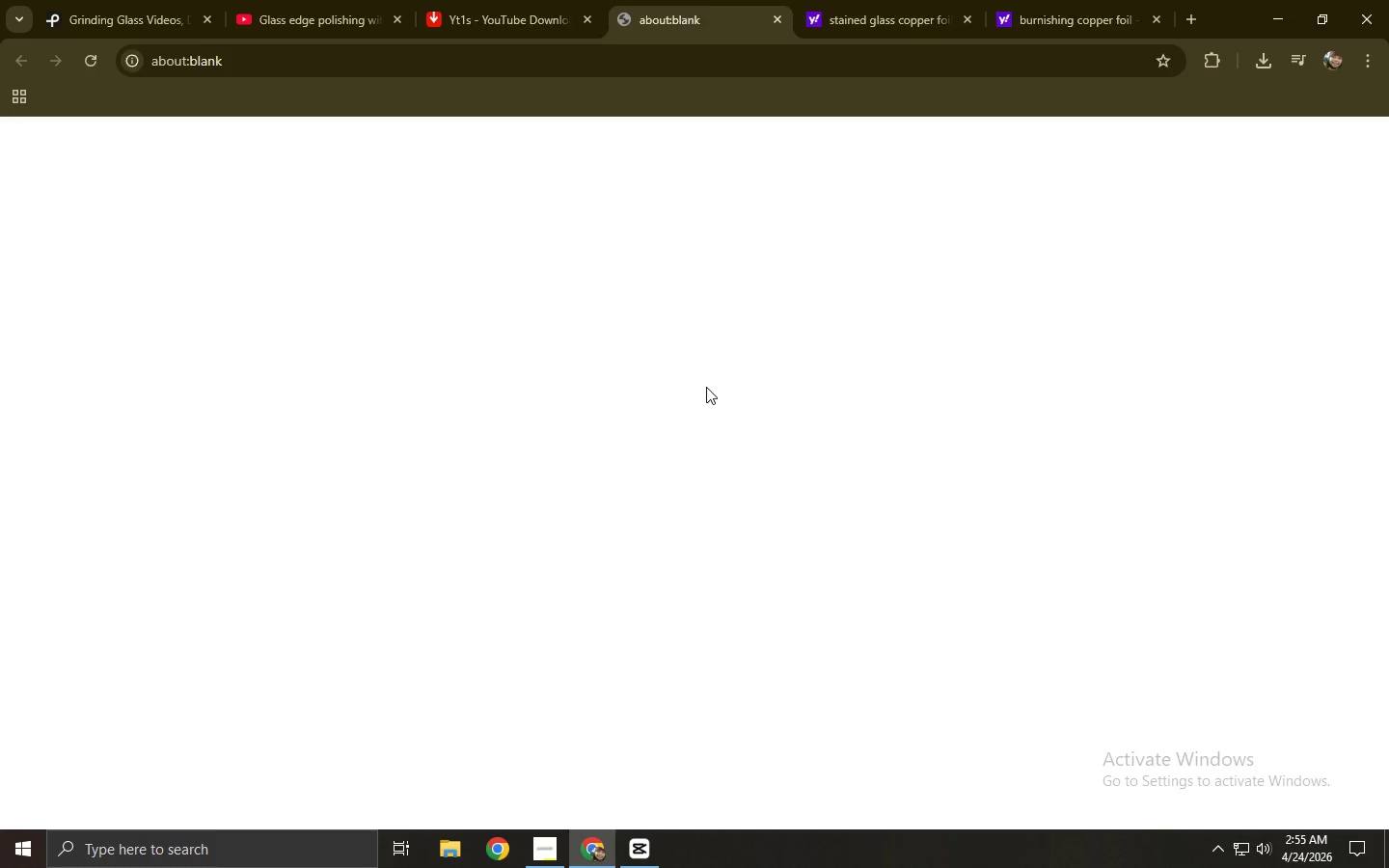 
key(Control+W)
 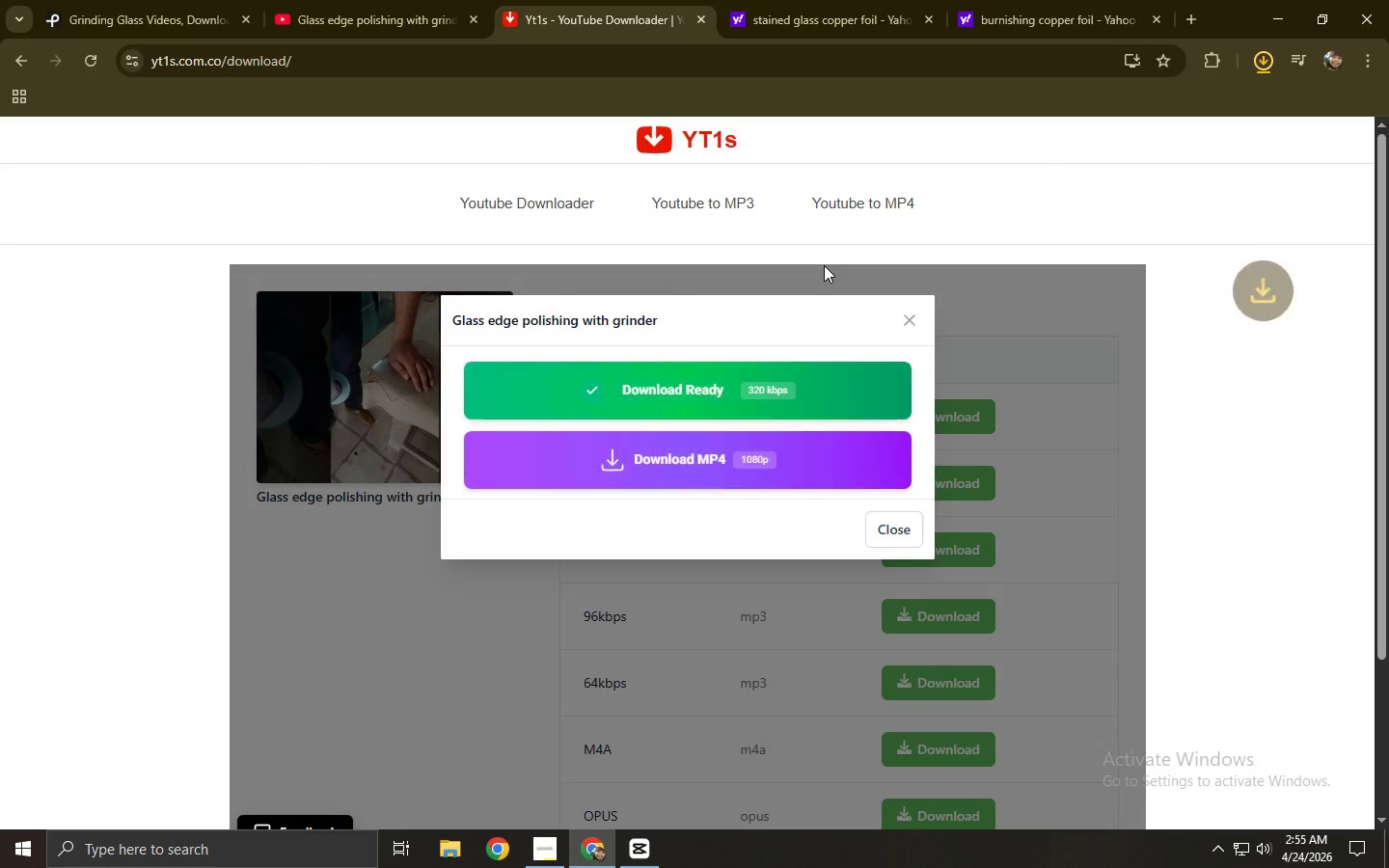 
left_click_drag(start_coordinate=[1106, 117], to_coordinate=[411, 320])
 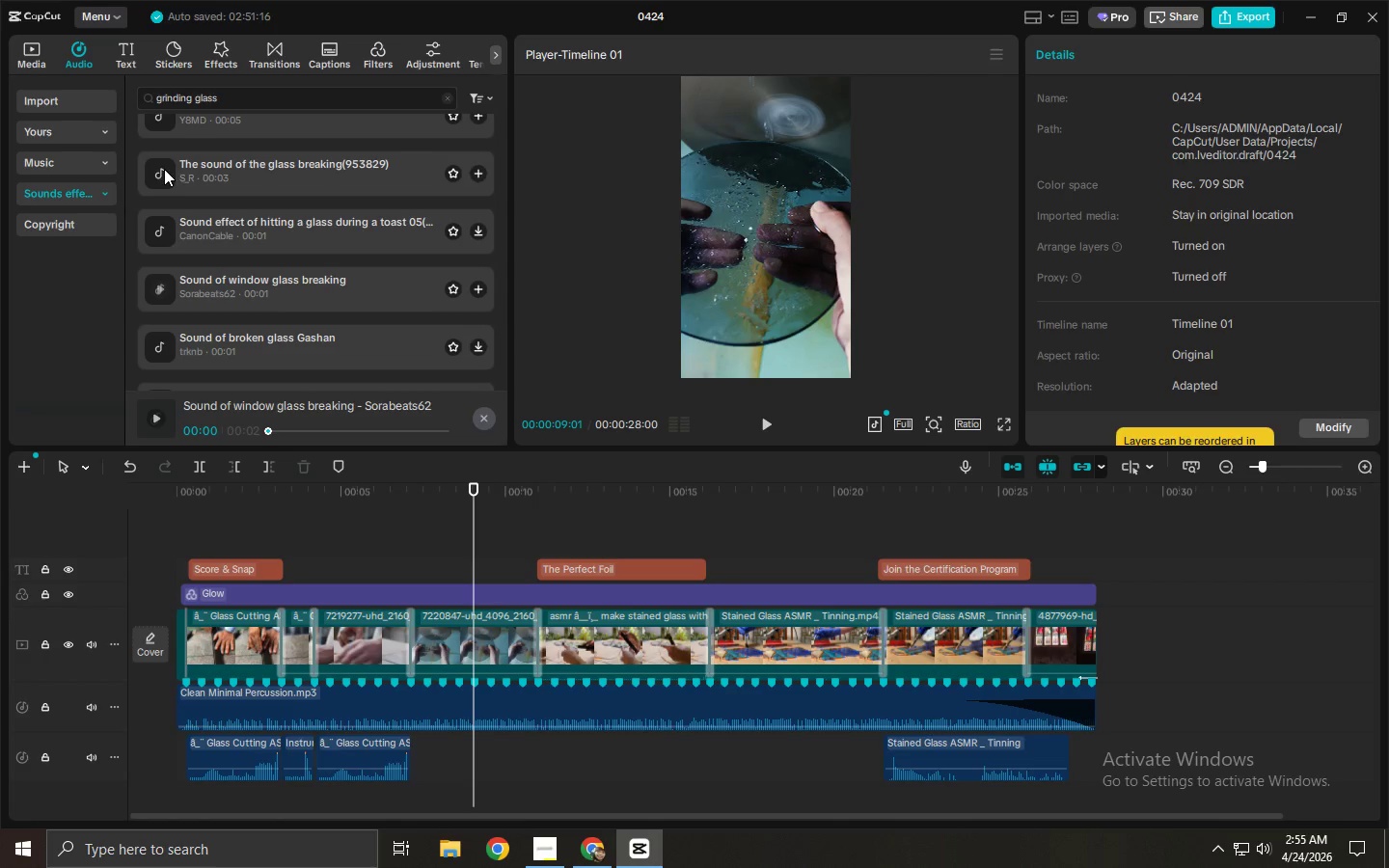 
left_click([36, 61])
 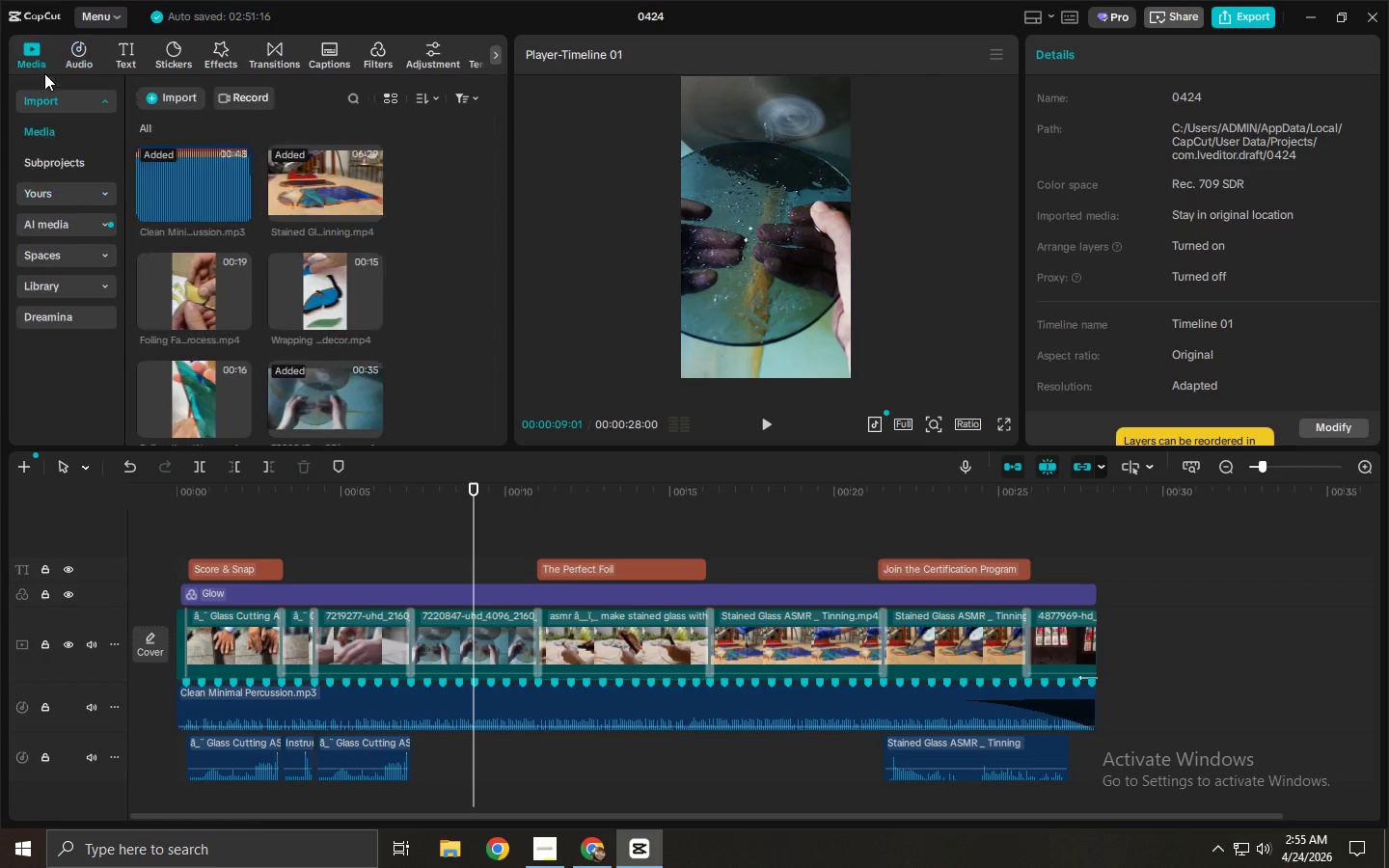 
key(Alt+AltLeft)
 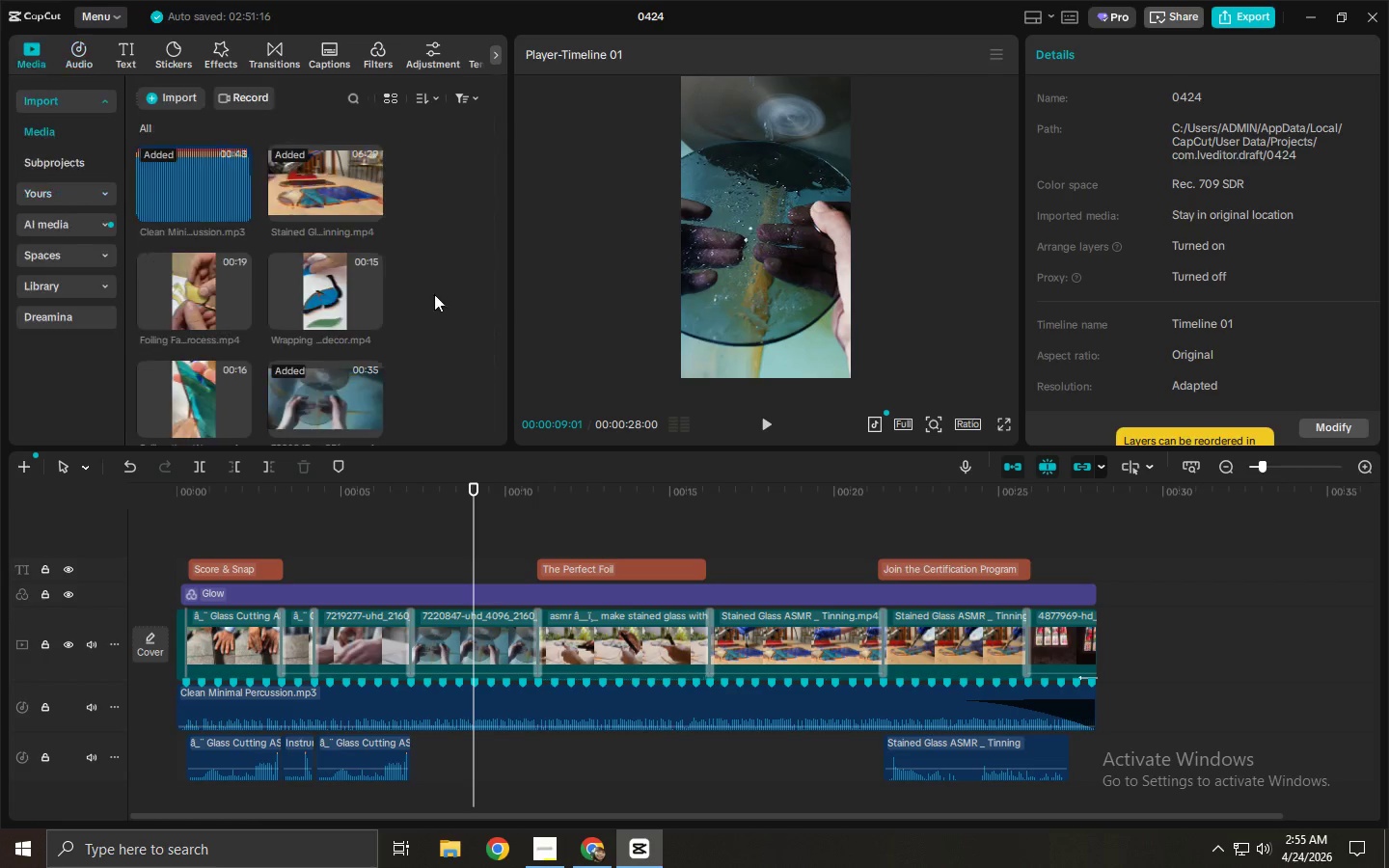 
key(Alt+Tab)
 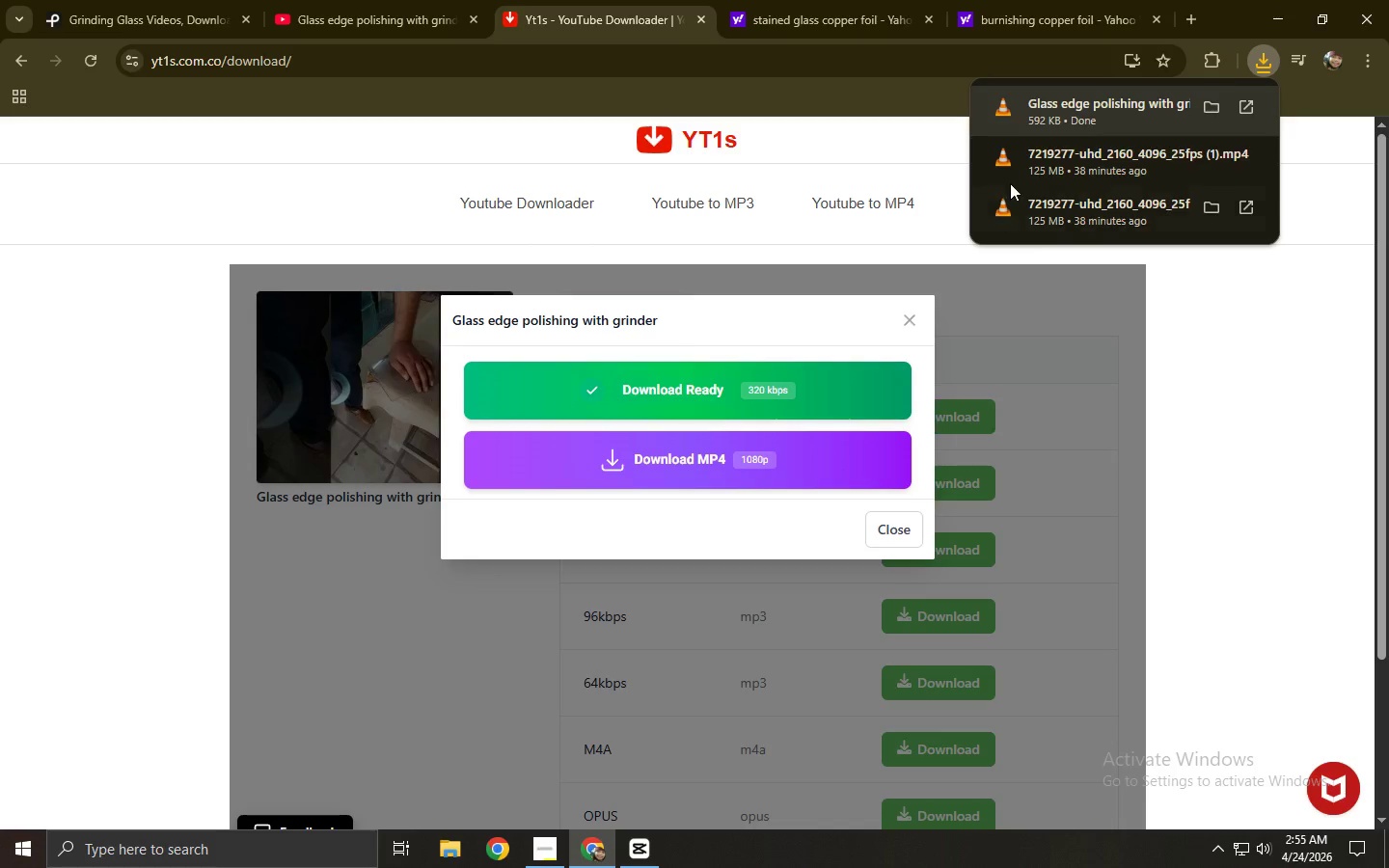 
left_click_drag(start_coordinate=[1040, 123], to_coordinate=[434, 399])
 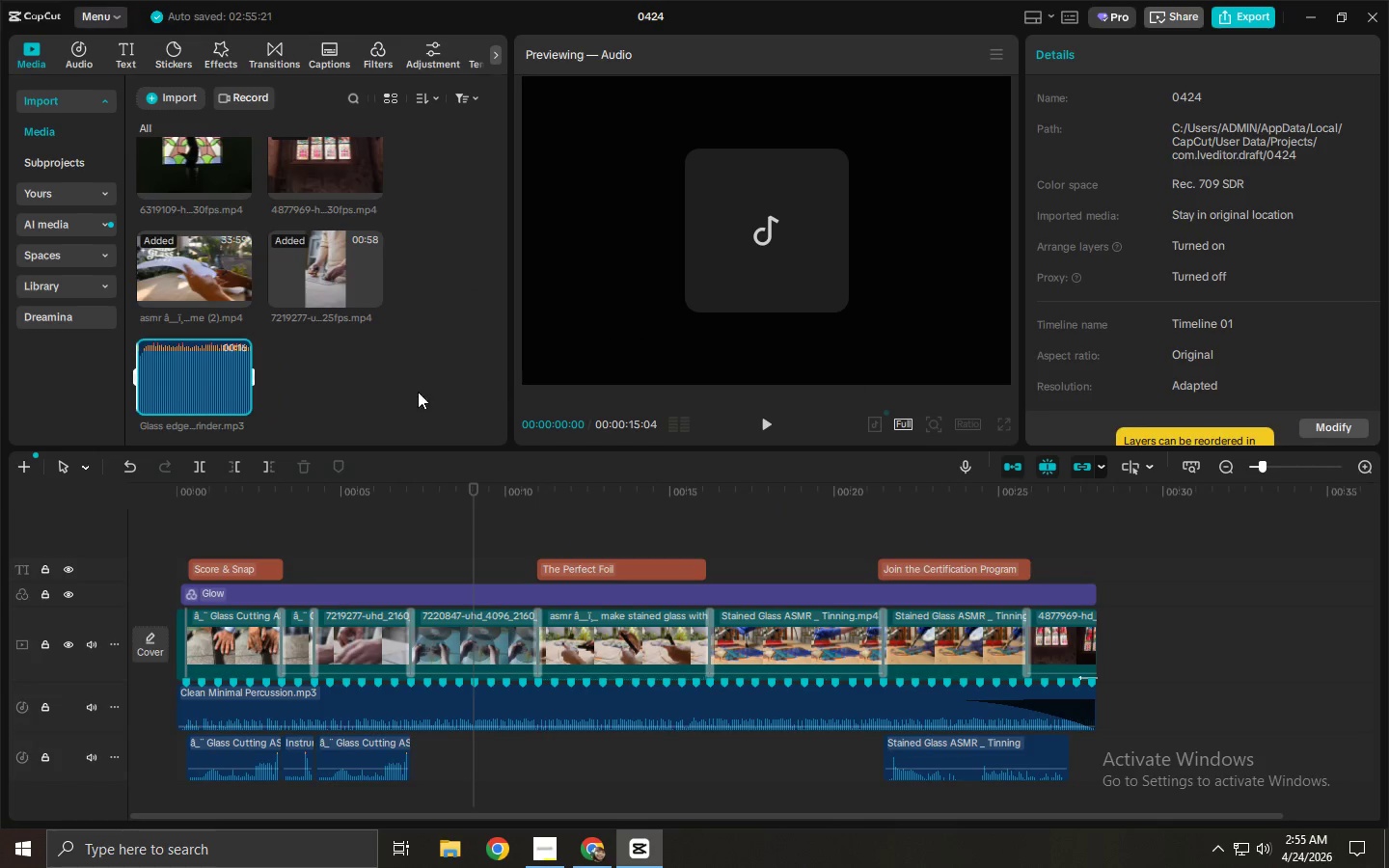 
key(Alt+AltLeft)
 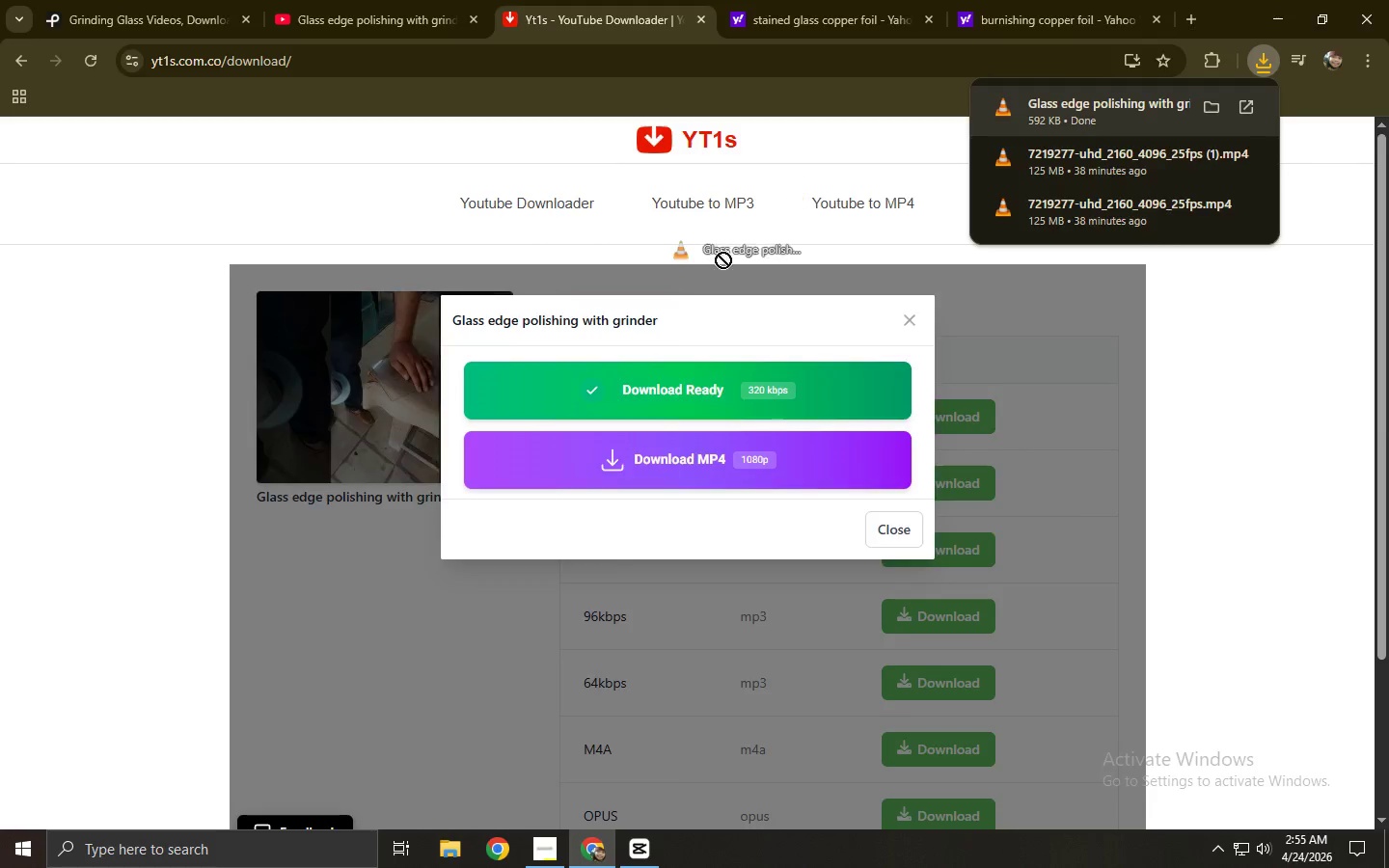 
key(Alt+Tab)
 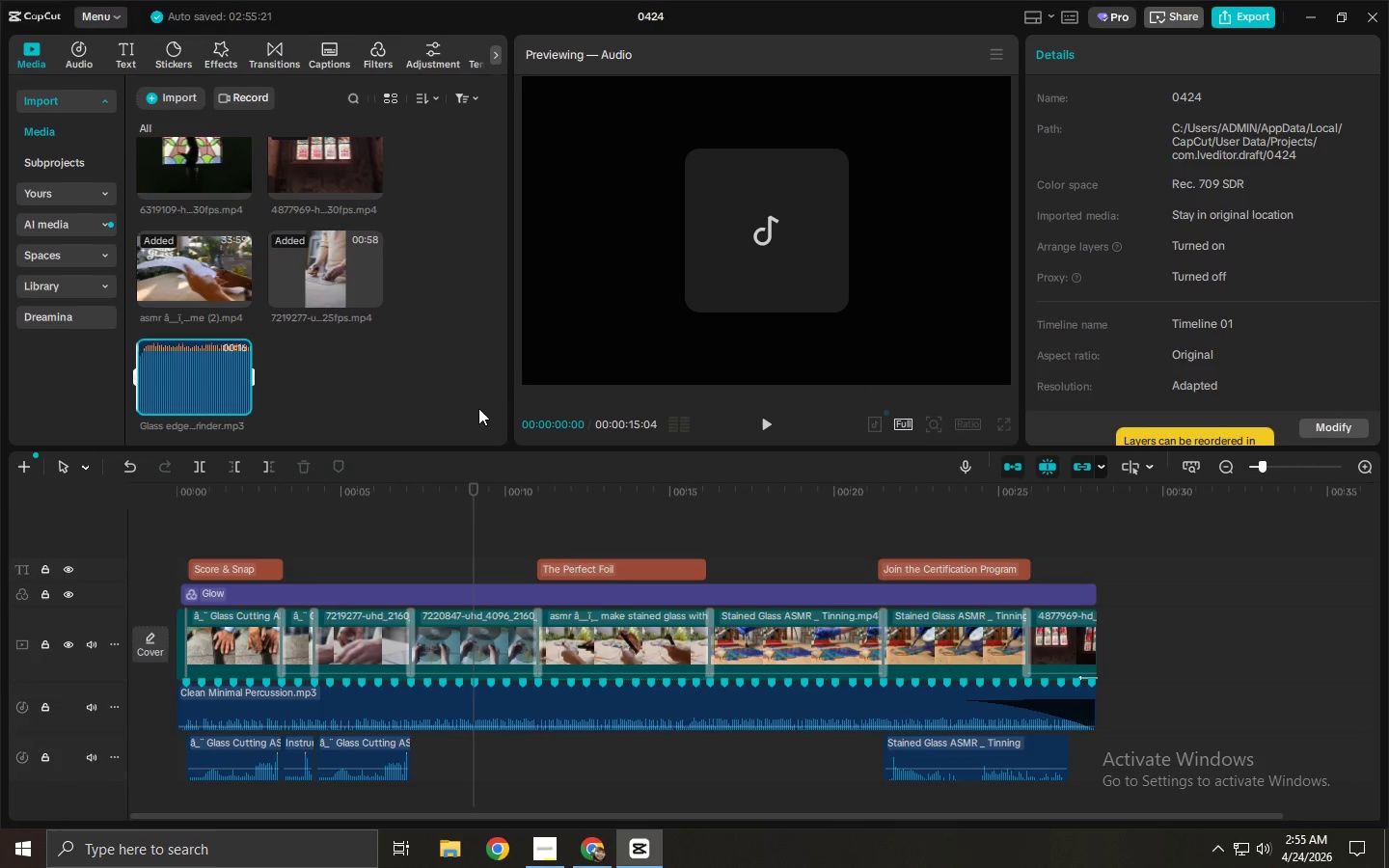 
left_click_drag(start_coordinate=[201, 366], to_coordinate=[415, 763])
 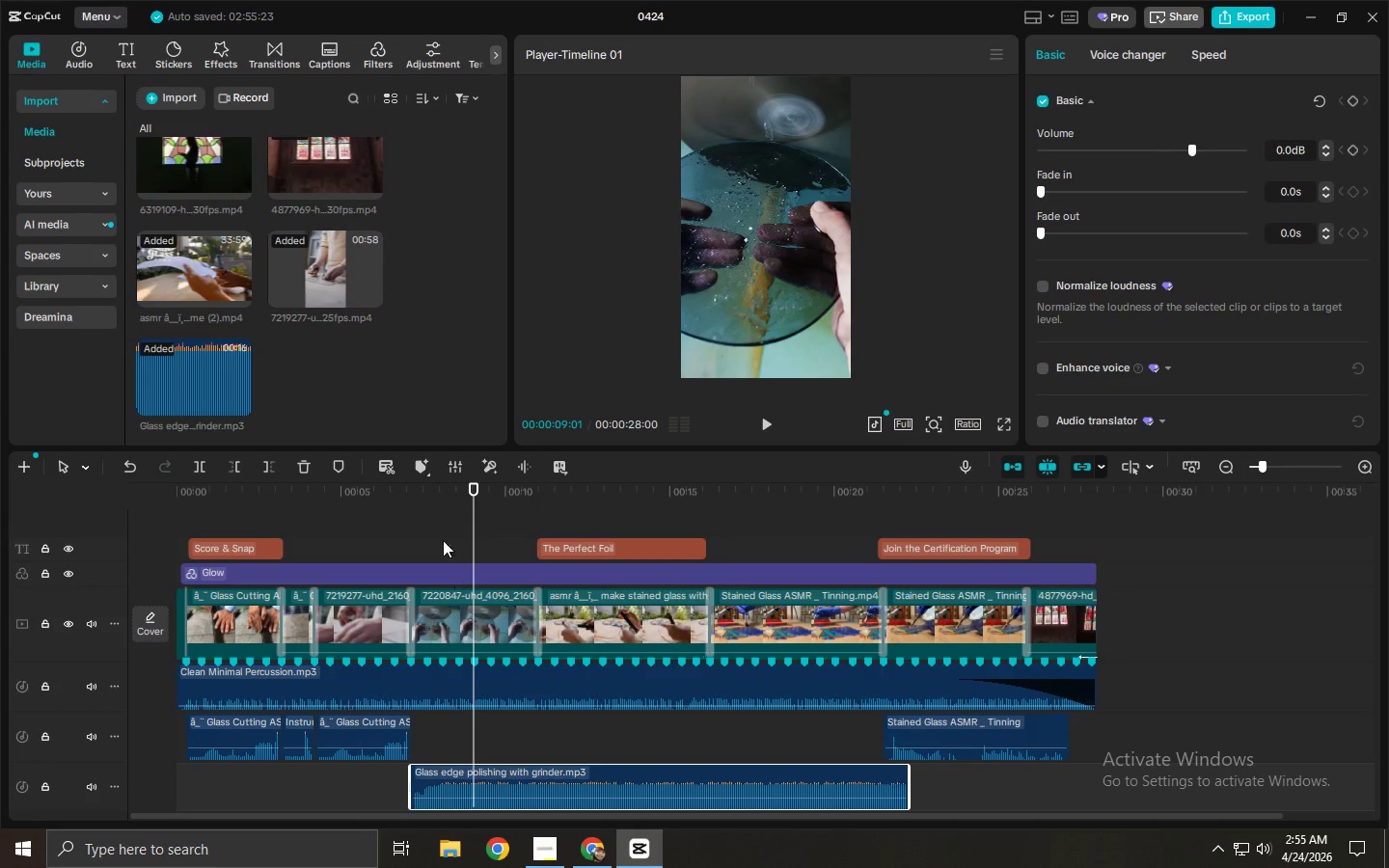 
left_click([406, 494])
 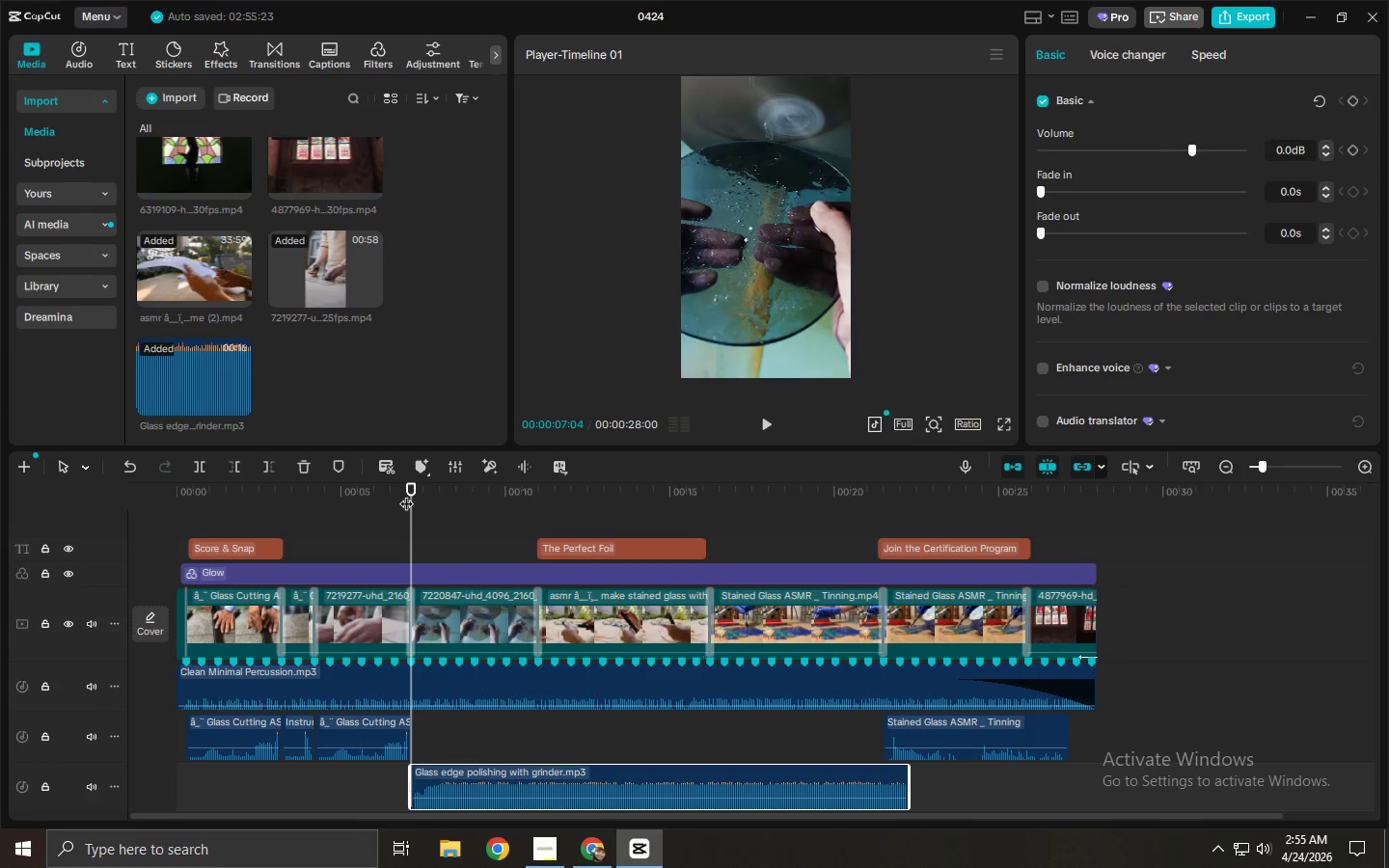 
key(Space)
 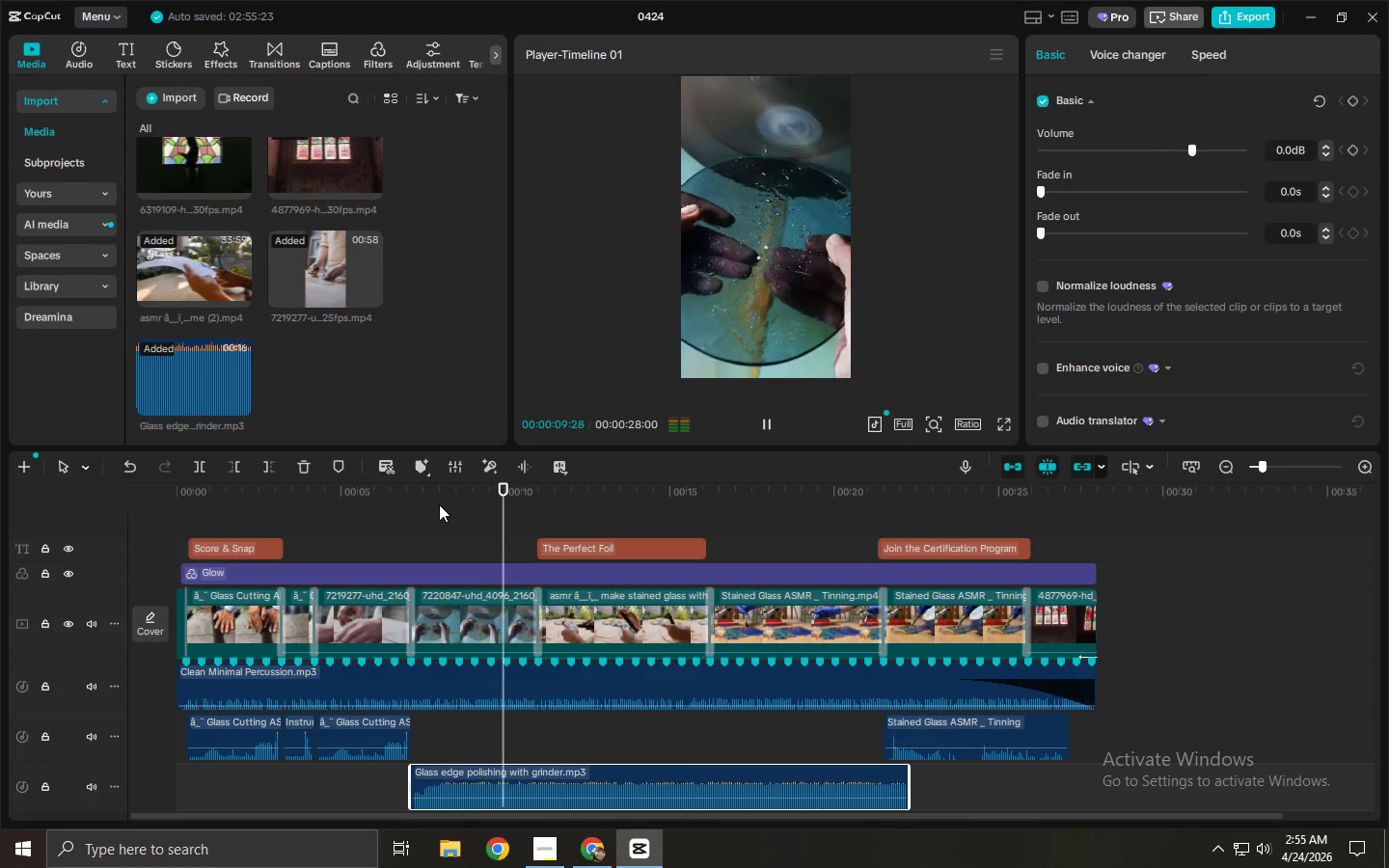 
key(Space)
 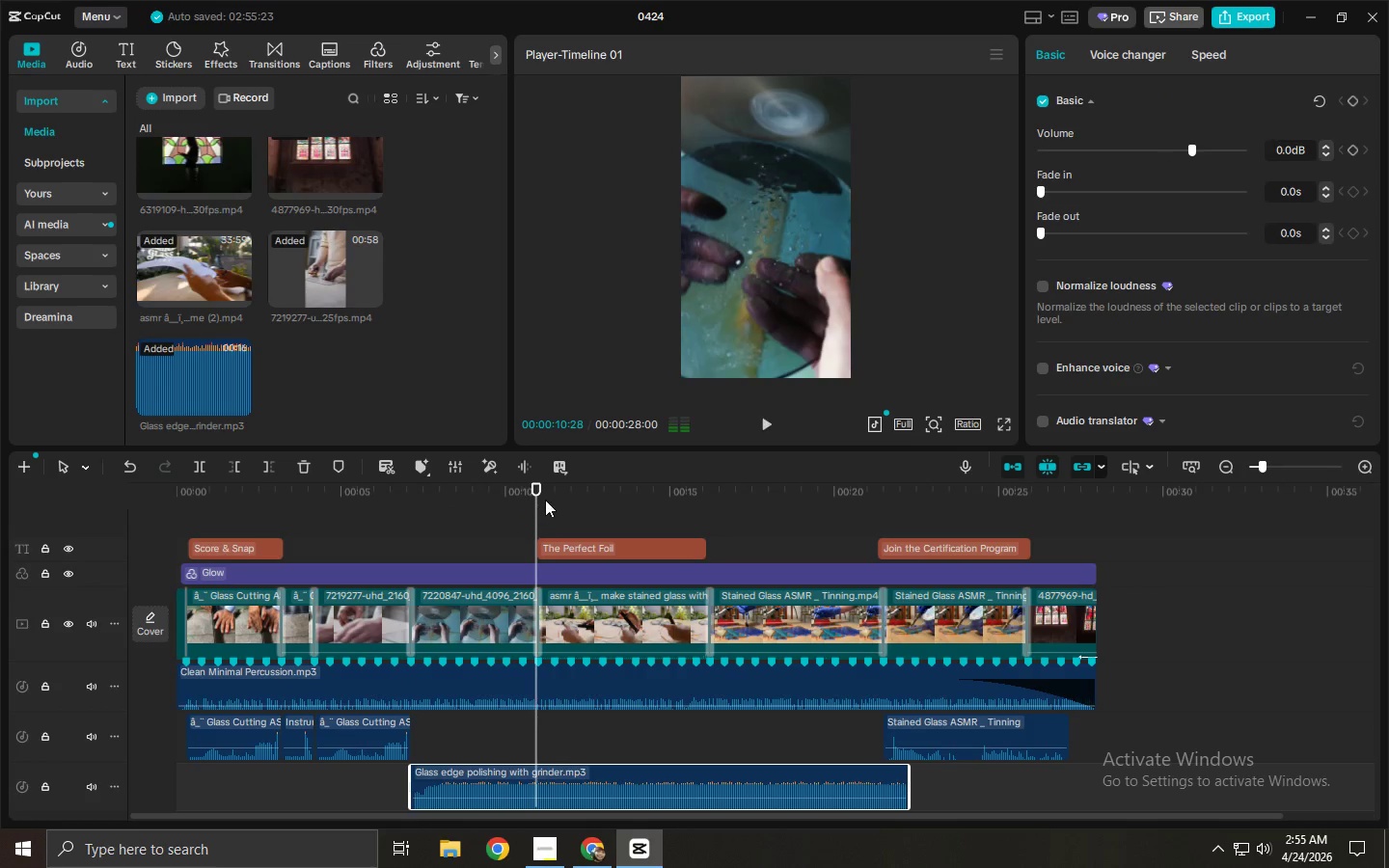 
left_click_drag(start_coordinate=[546, 500], to_coordinate=[537, 500])
 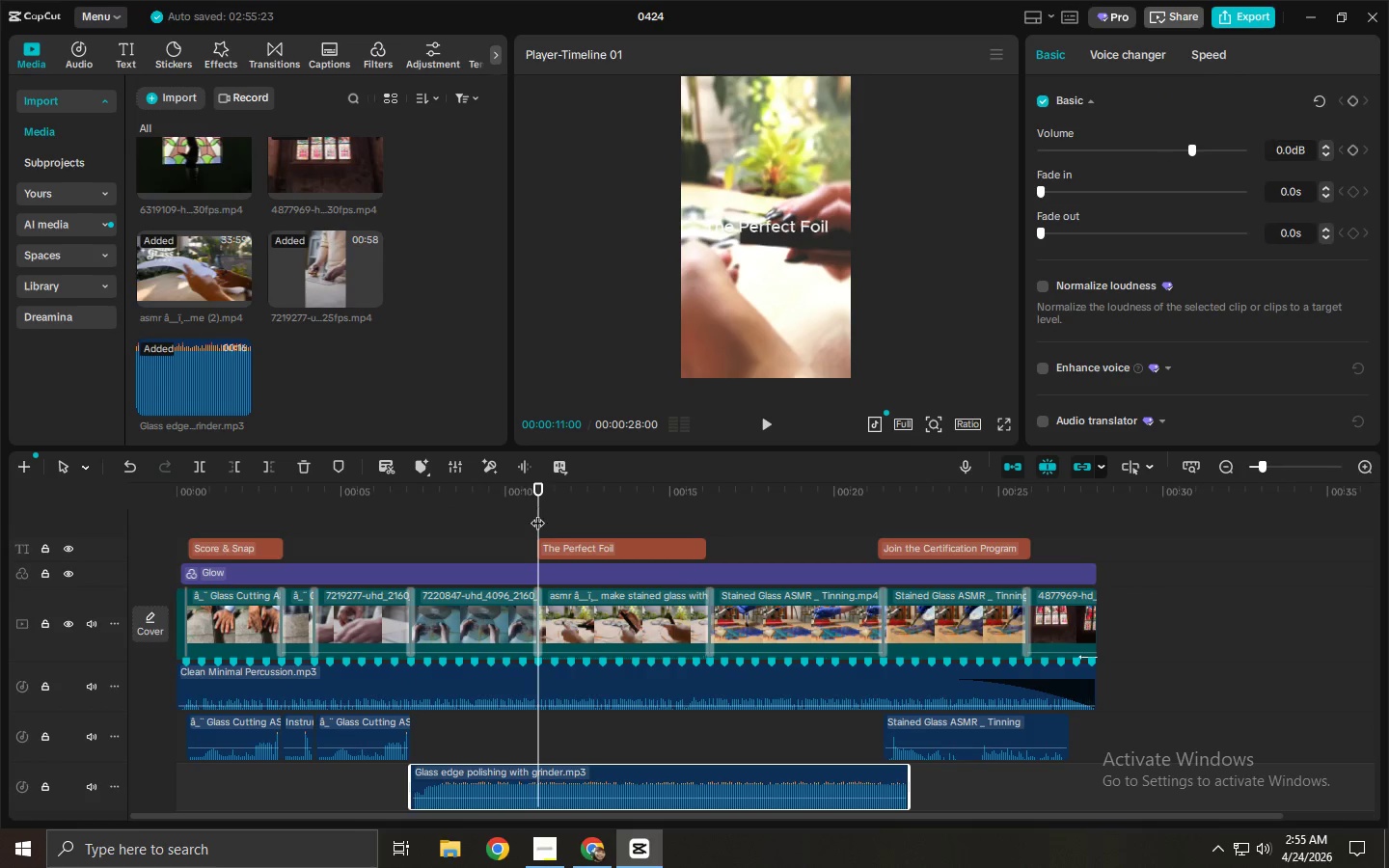 
key(Control+ControlLeft)
 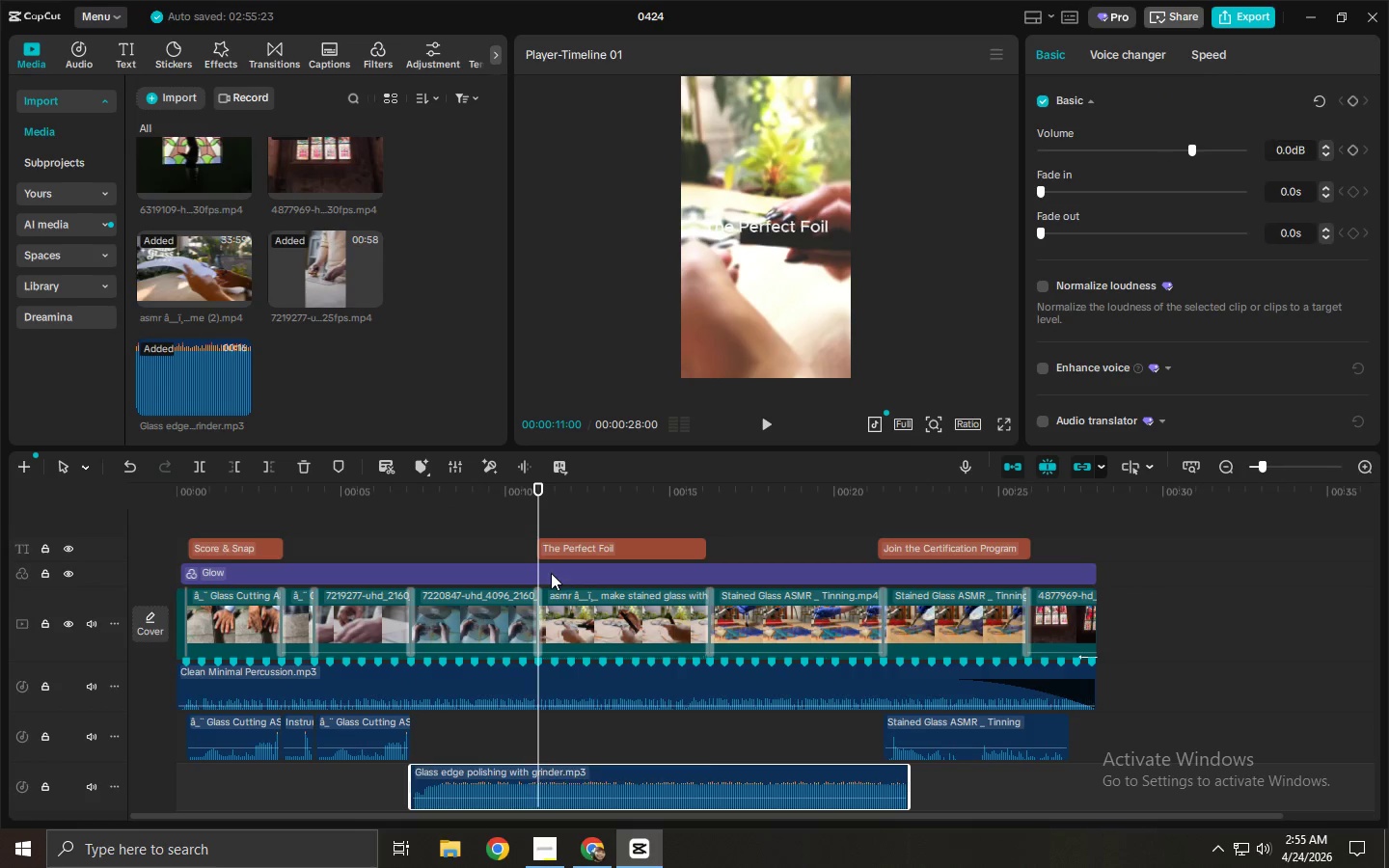 
key(Control+B)
 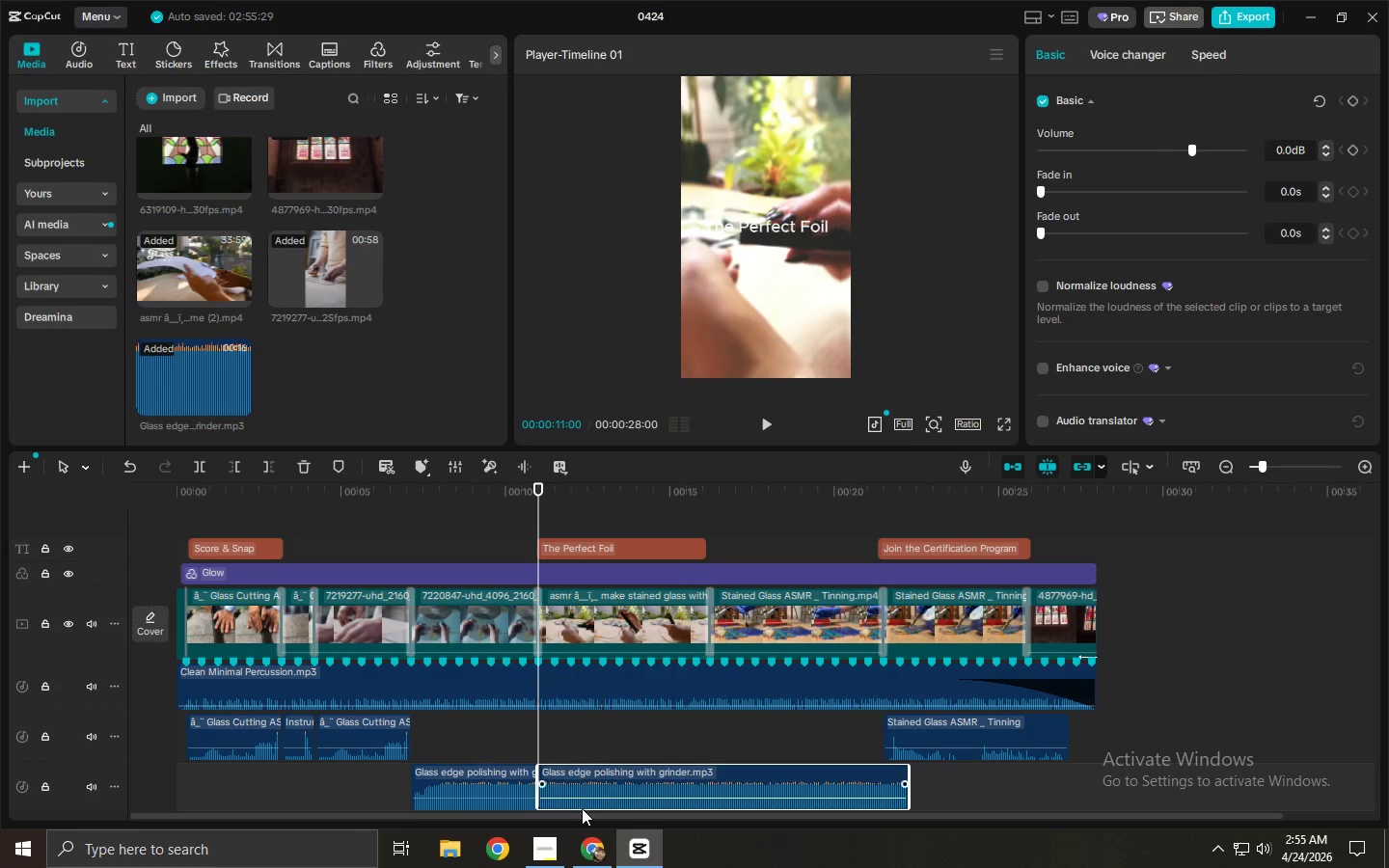 
left_click([582, 808])
 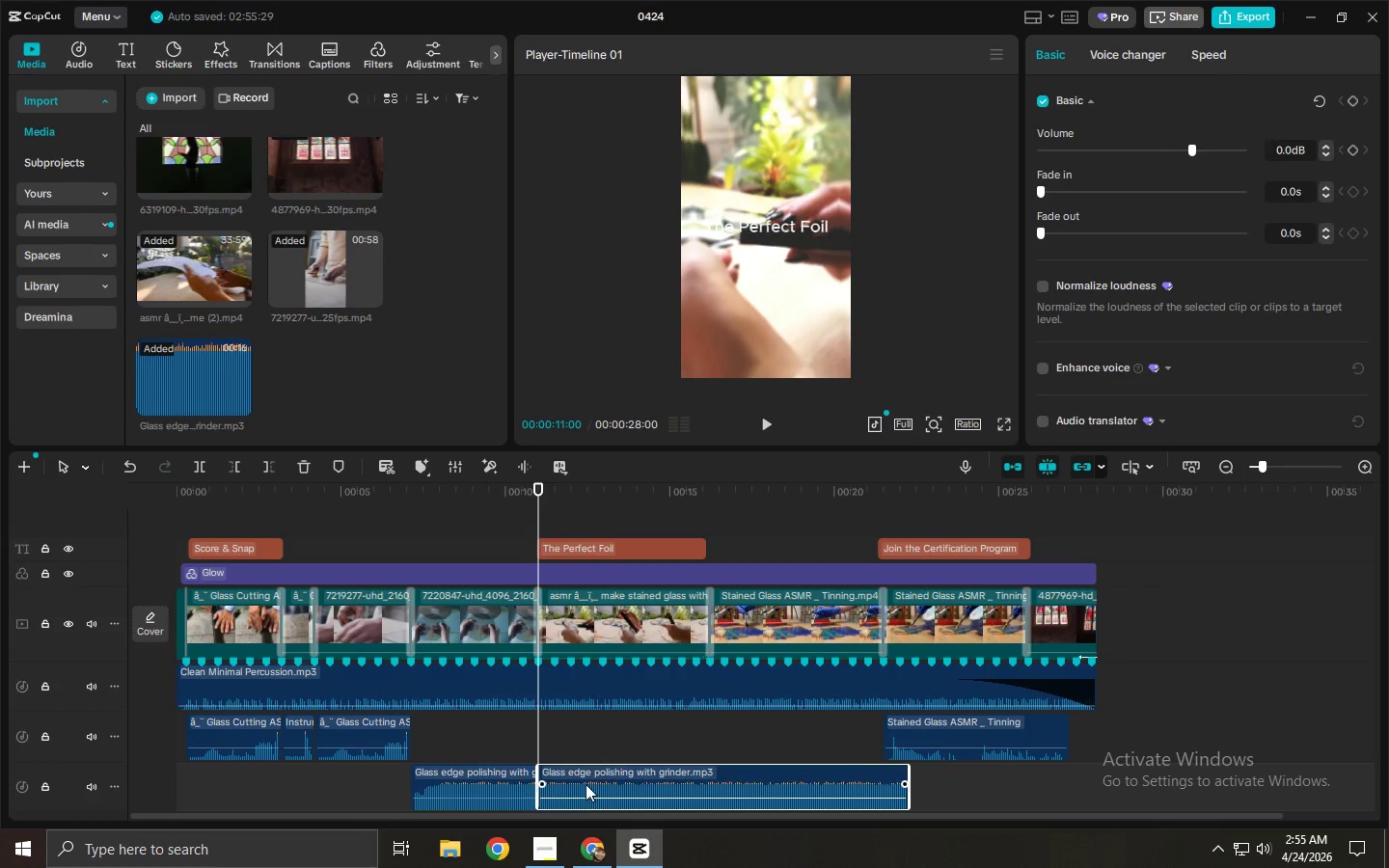 
key(Delete)
 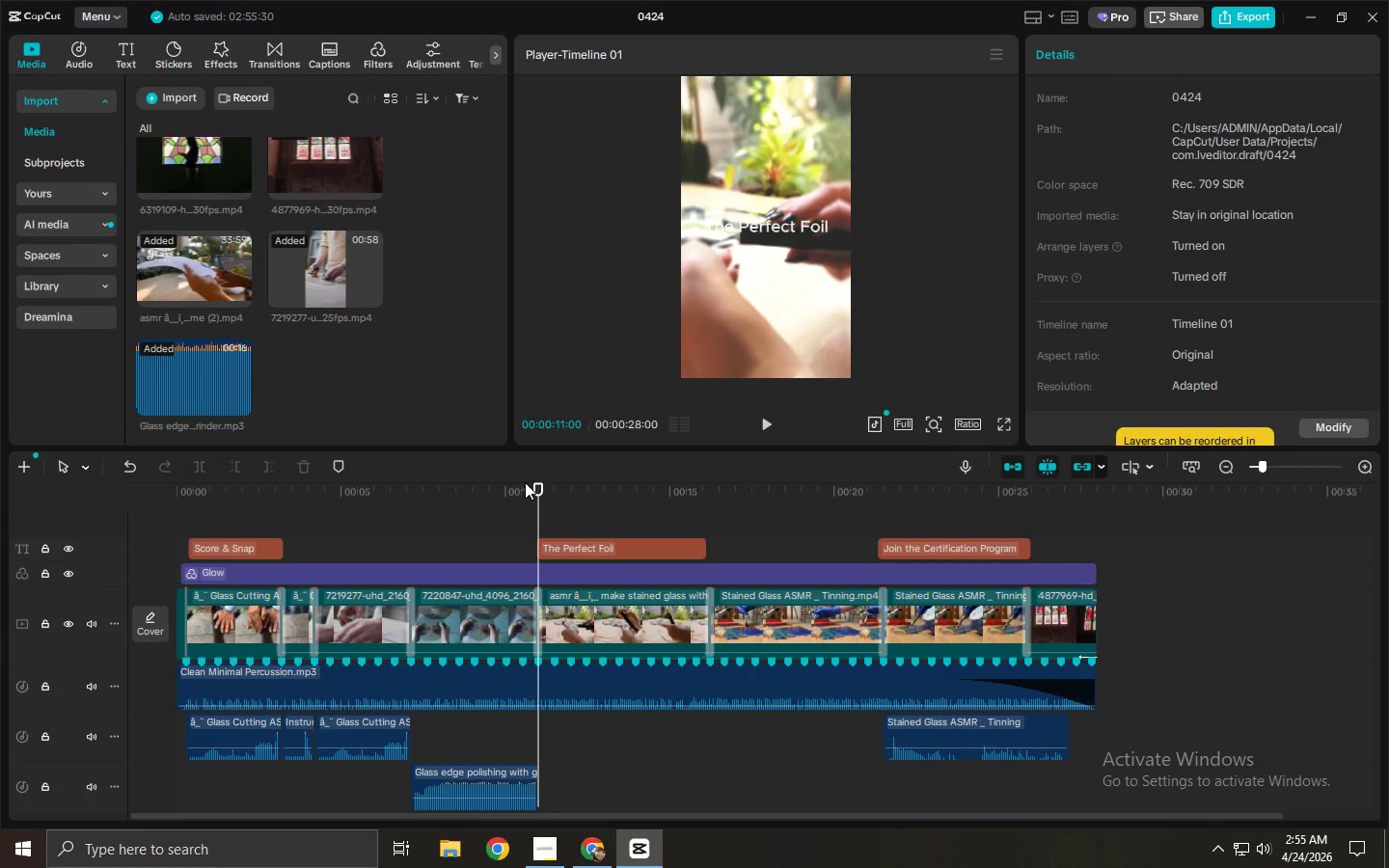 
wait(11.34)
 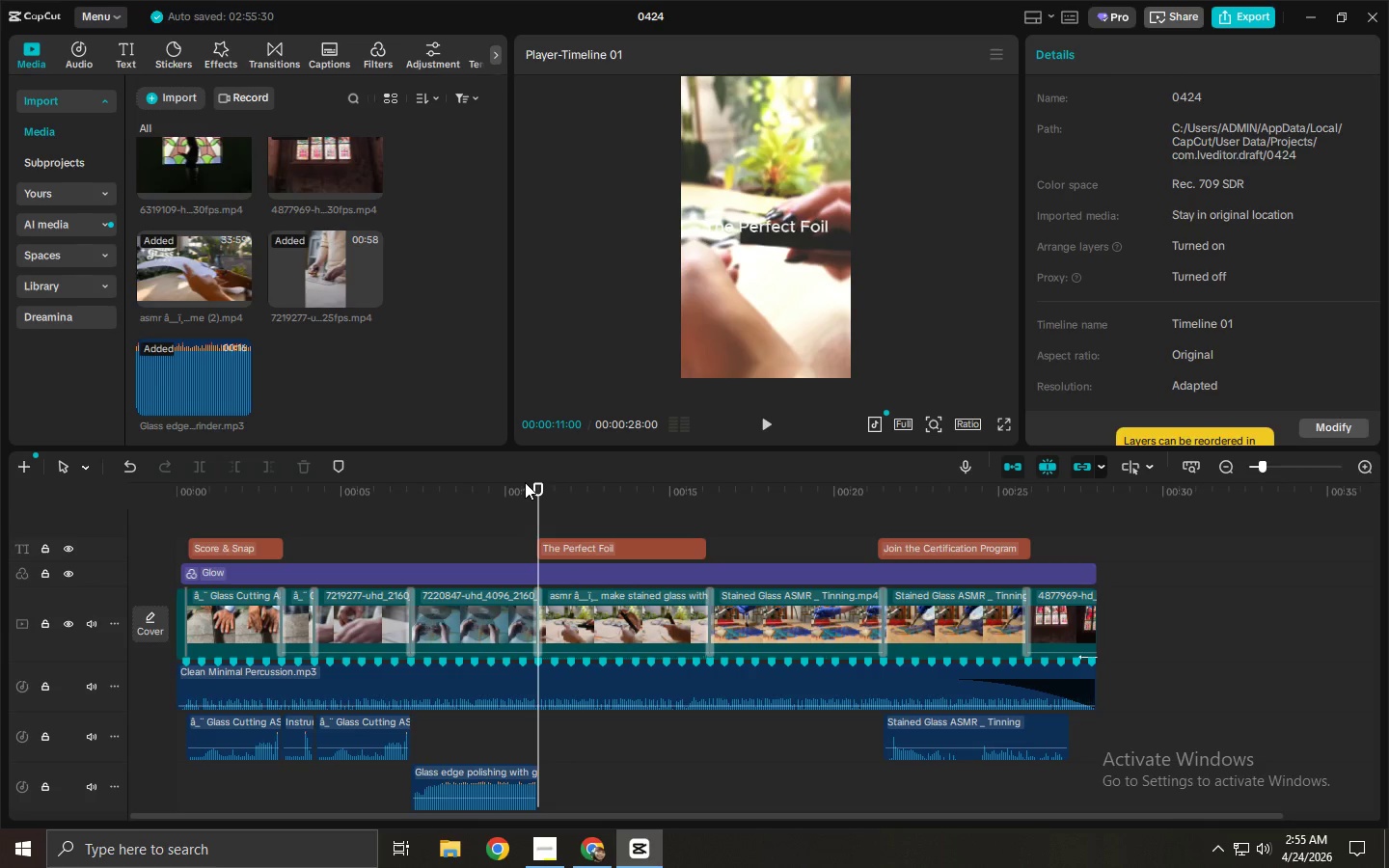 
key(Space)
 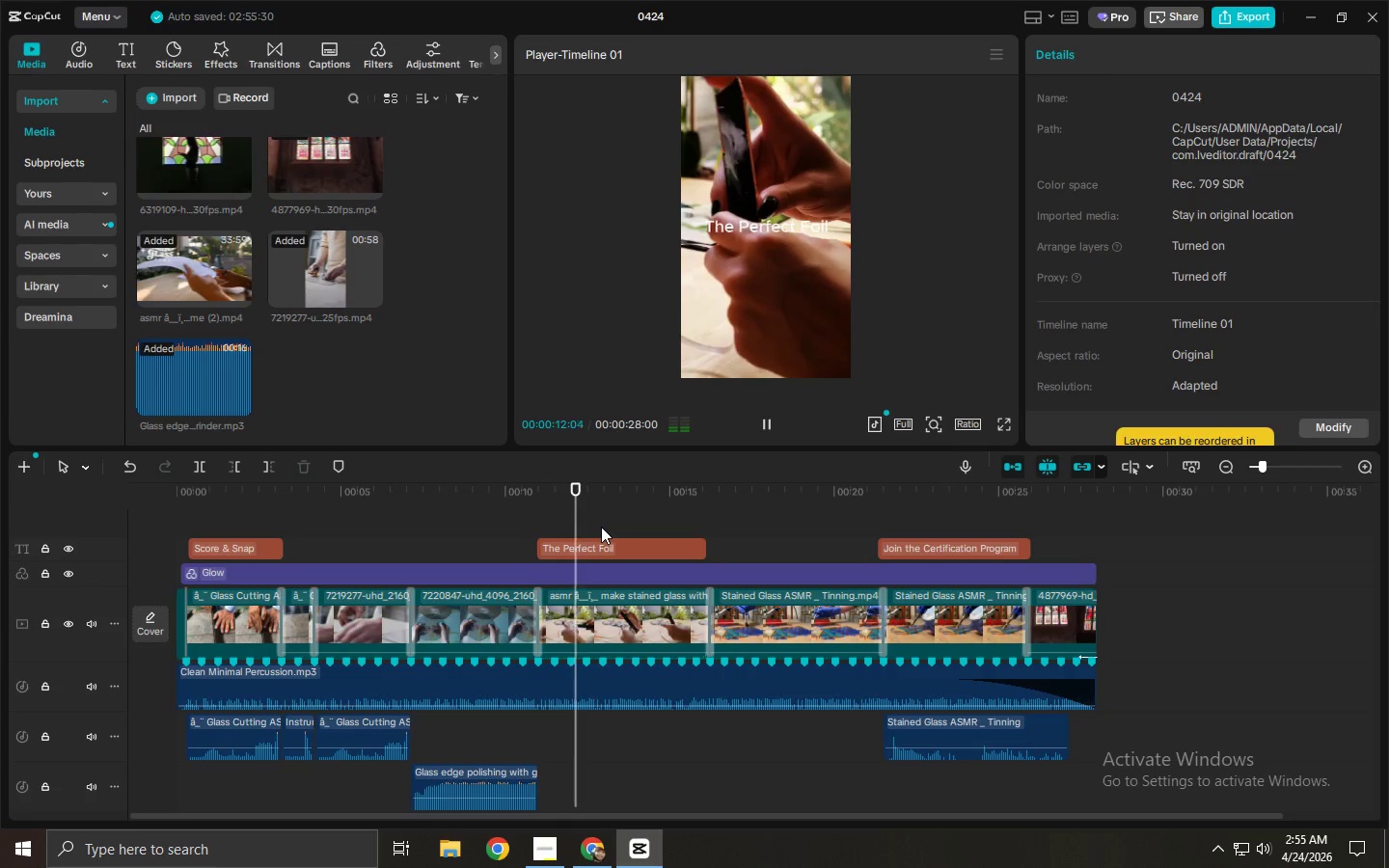 
key(Space)
 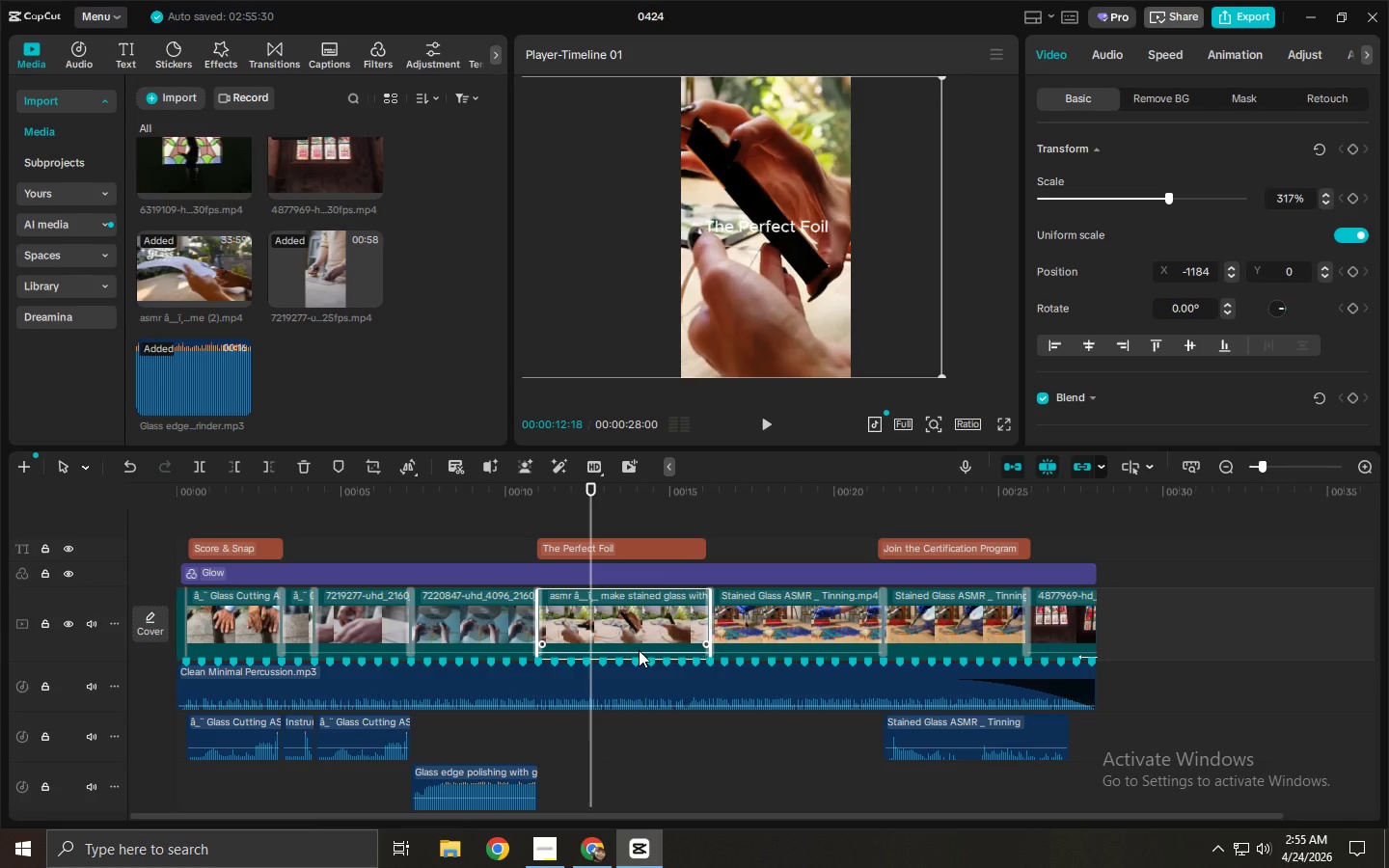 
left_click_drag(start_coordinate=[640, 651], to_coordinate=[640, 645])
 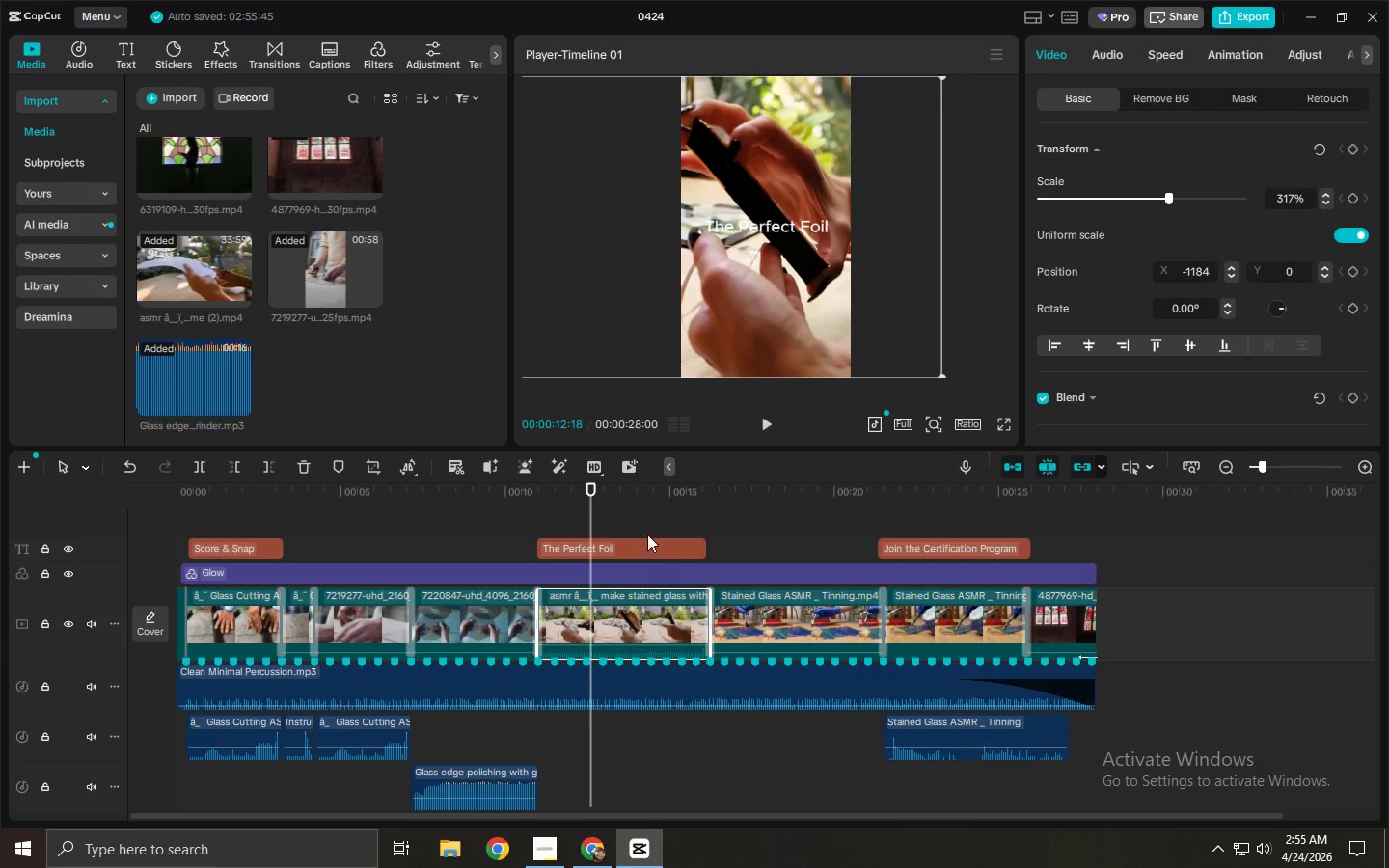 
key(Space)
 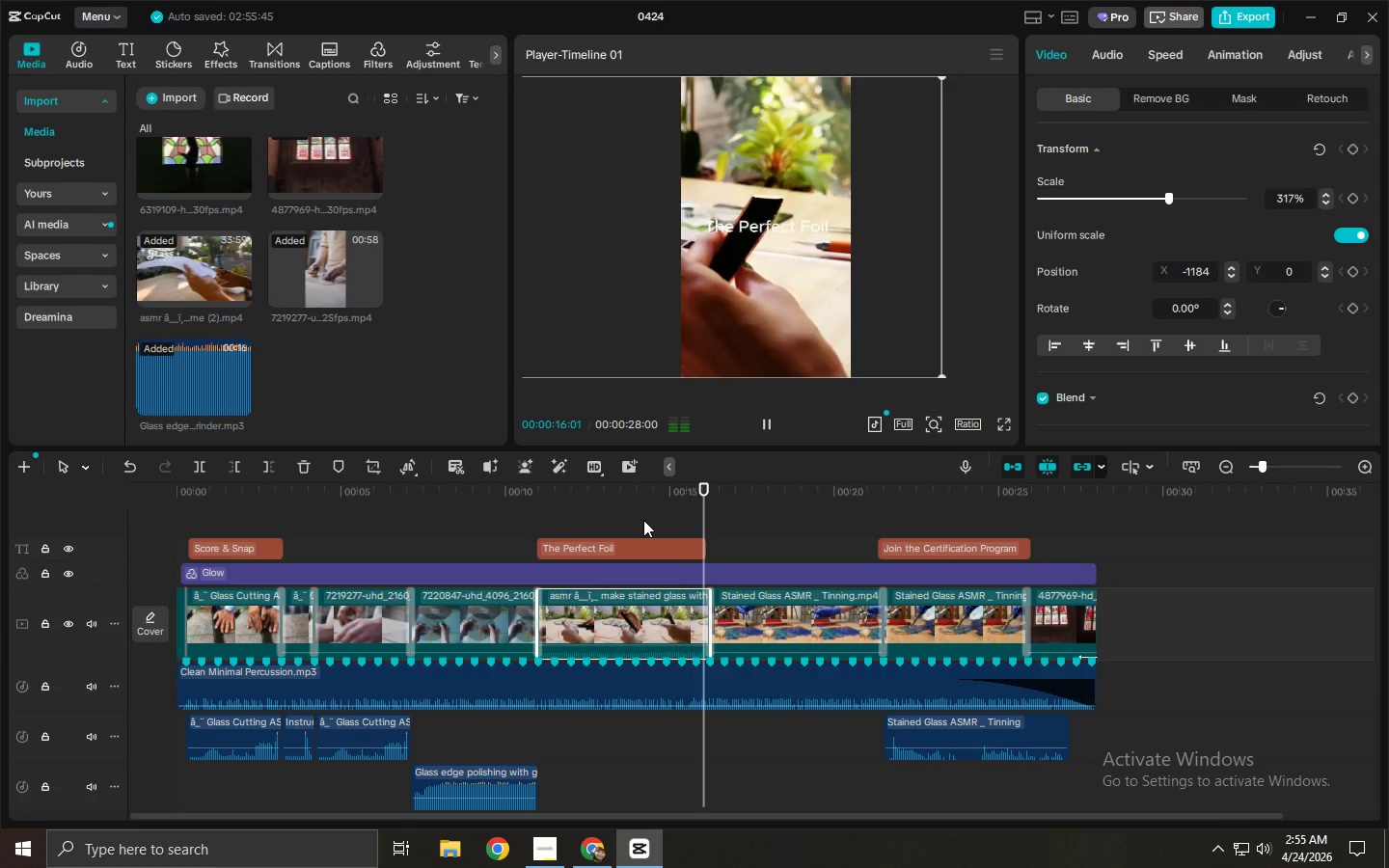 
key(Space)
 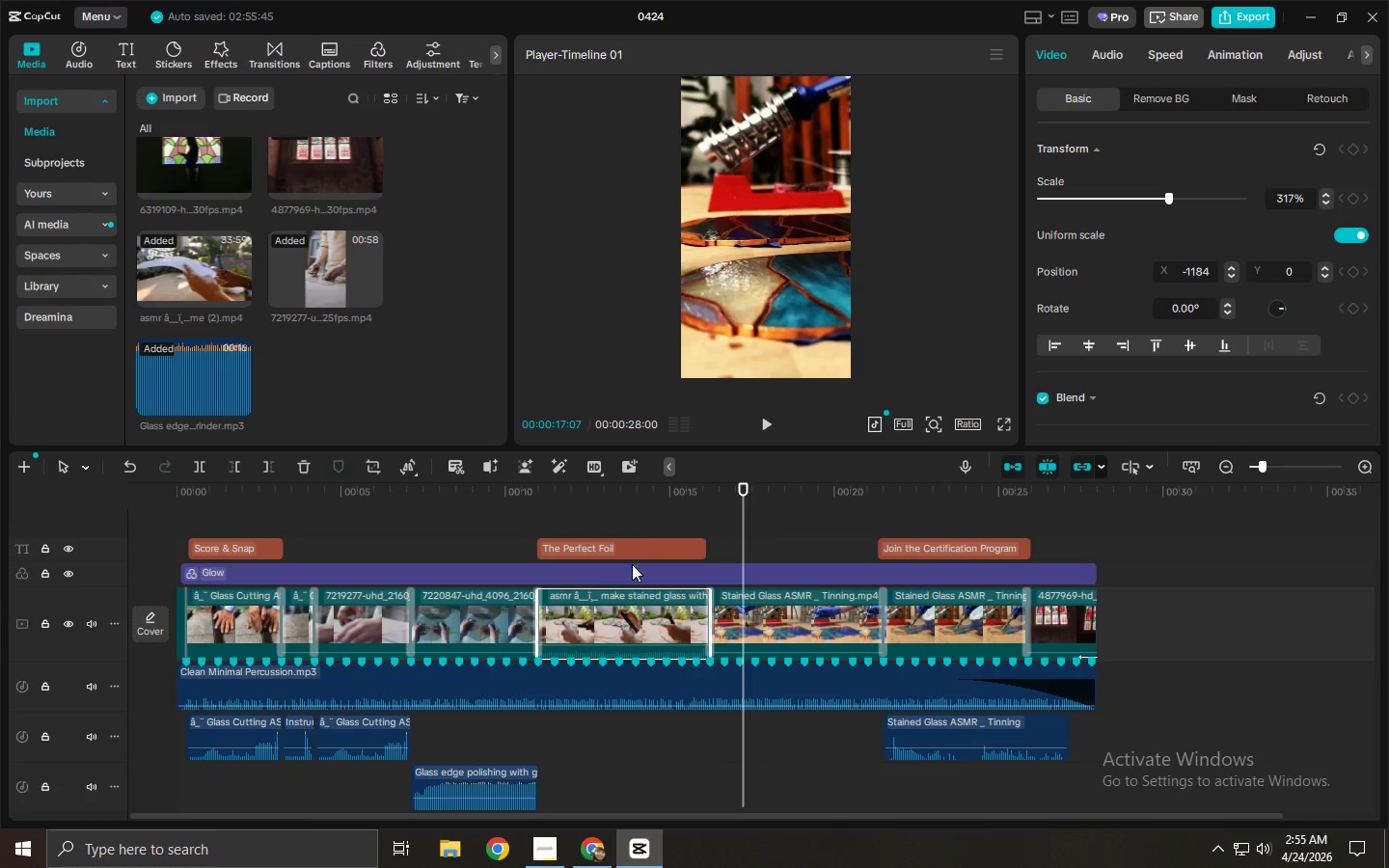 
key(Space)
 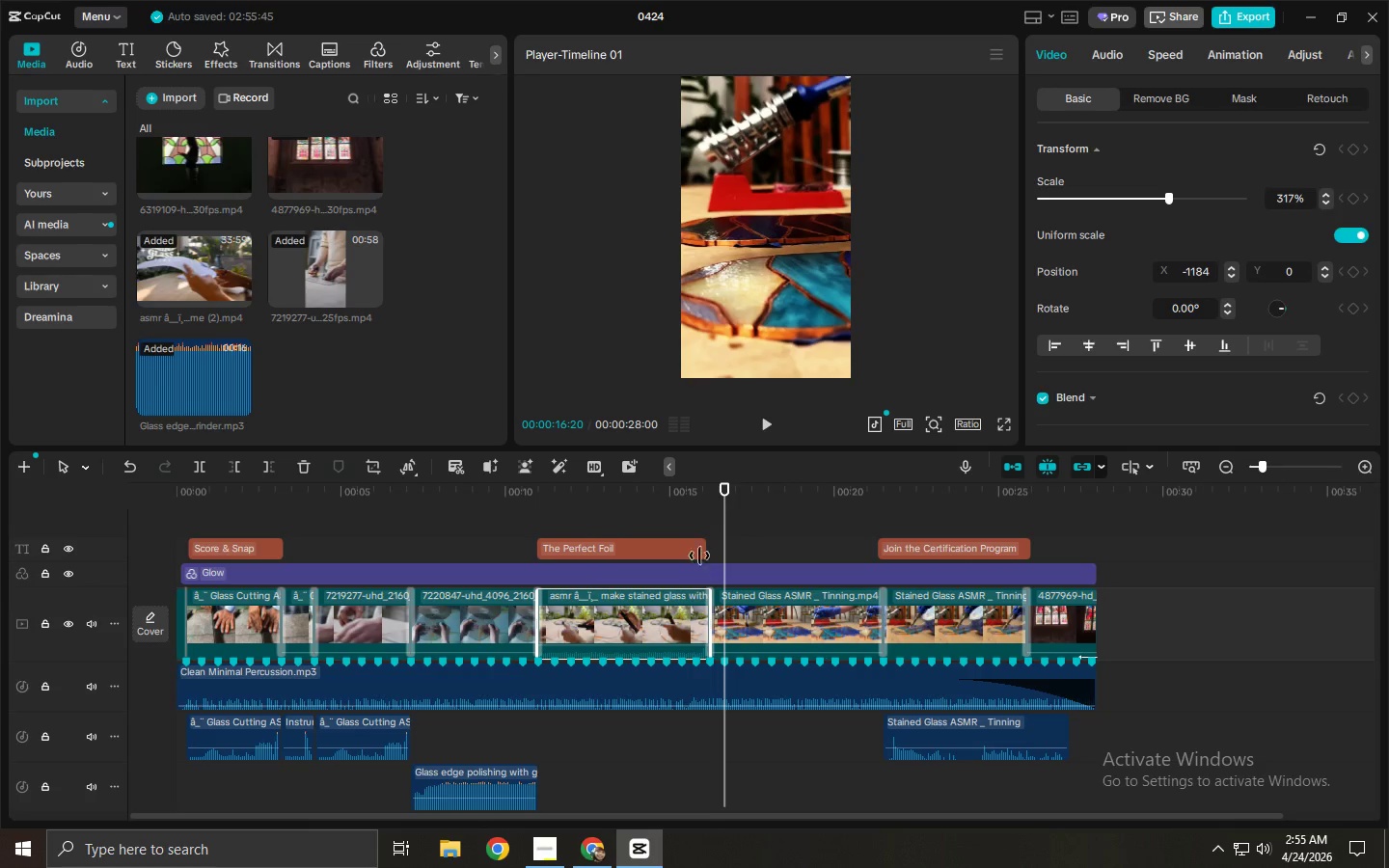 
left_click_drag(start_coordinate=[772, 654], to_coordinate=[776, 604])
 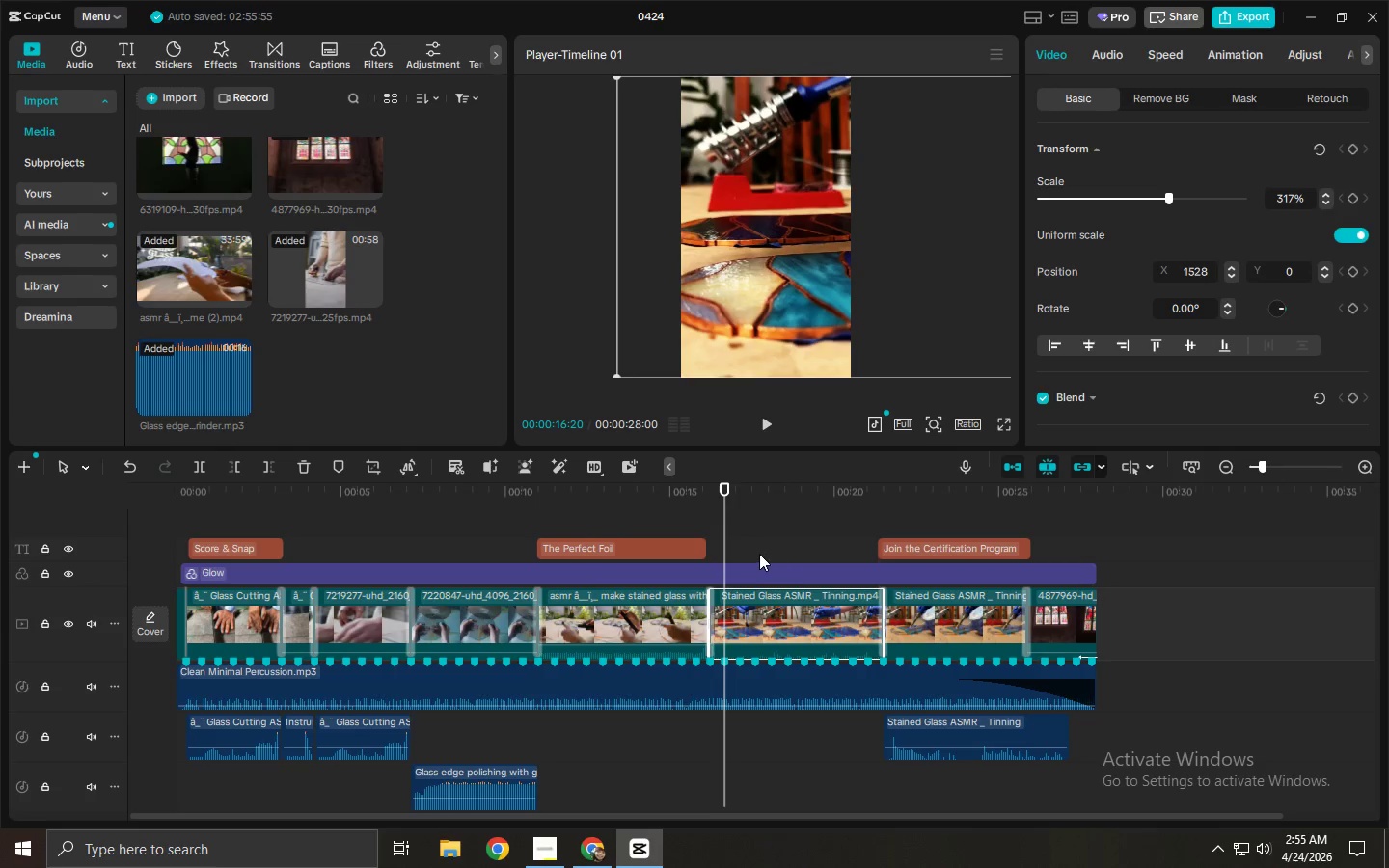 
key(Space)
 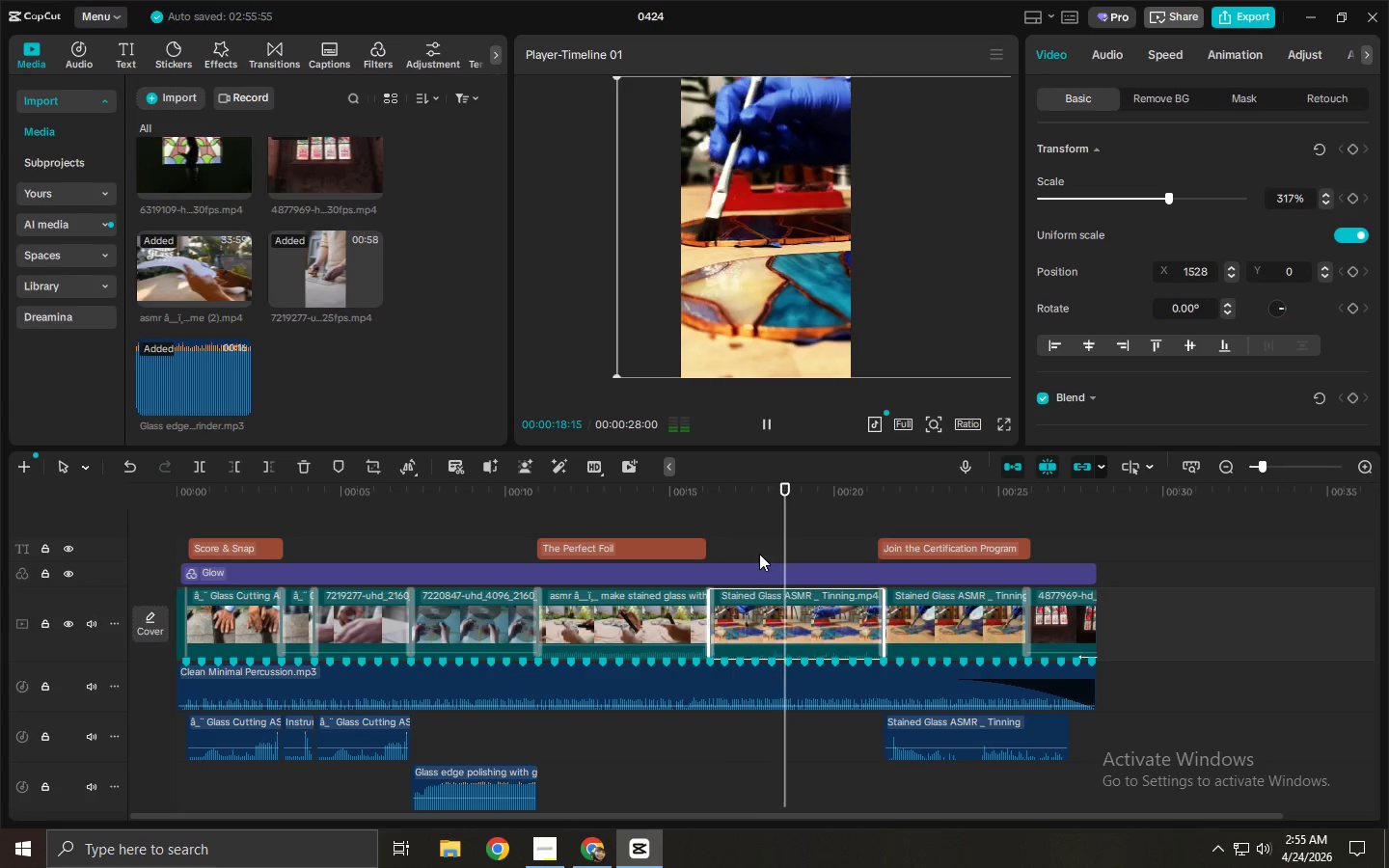 
key(Space)
 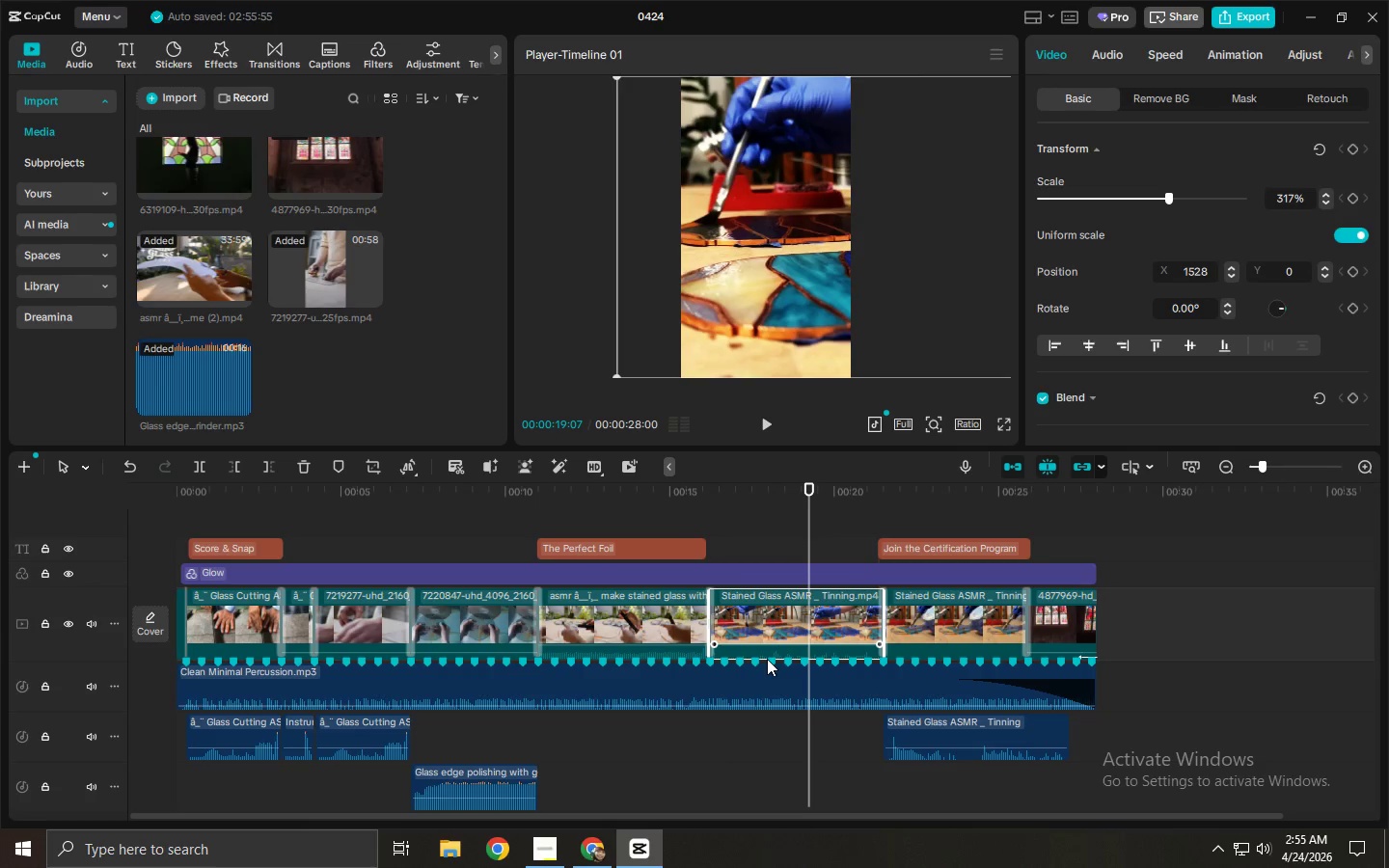 
left_click([764, 651])
 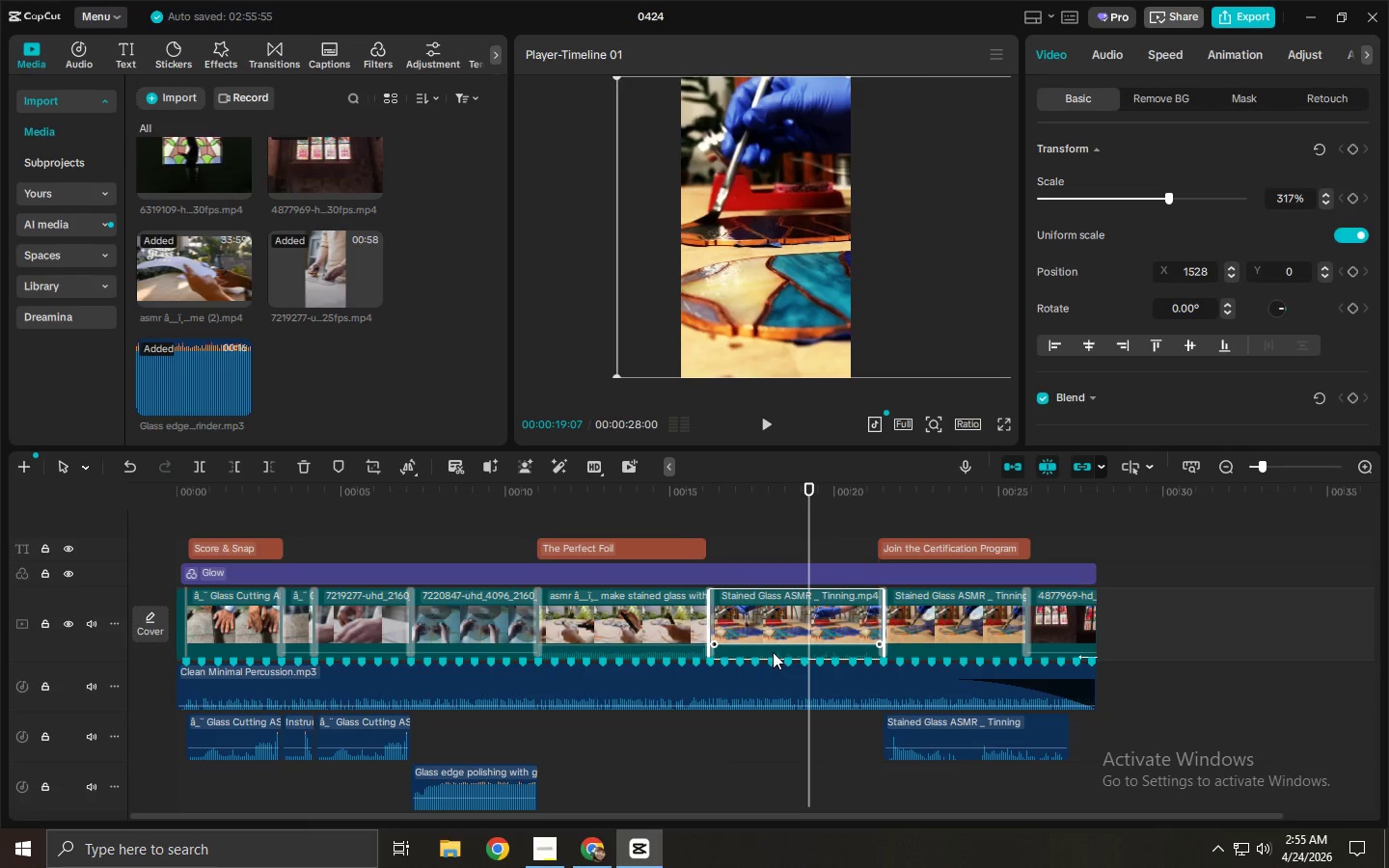 
left_click([782, 634])
 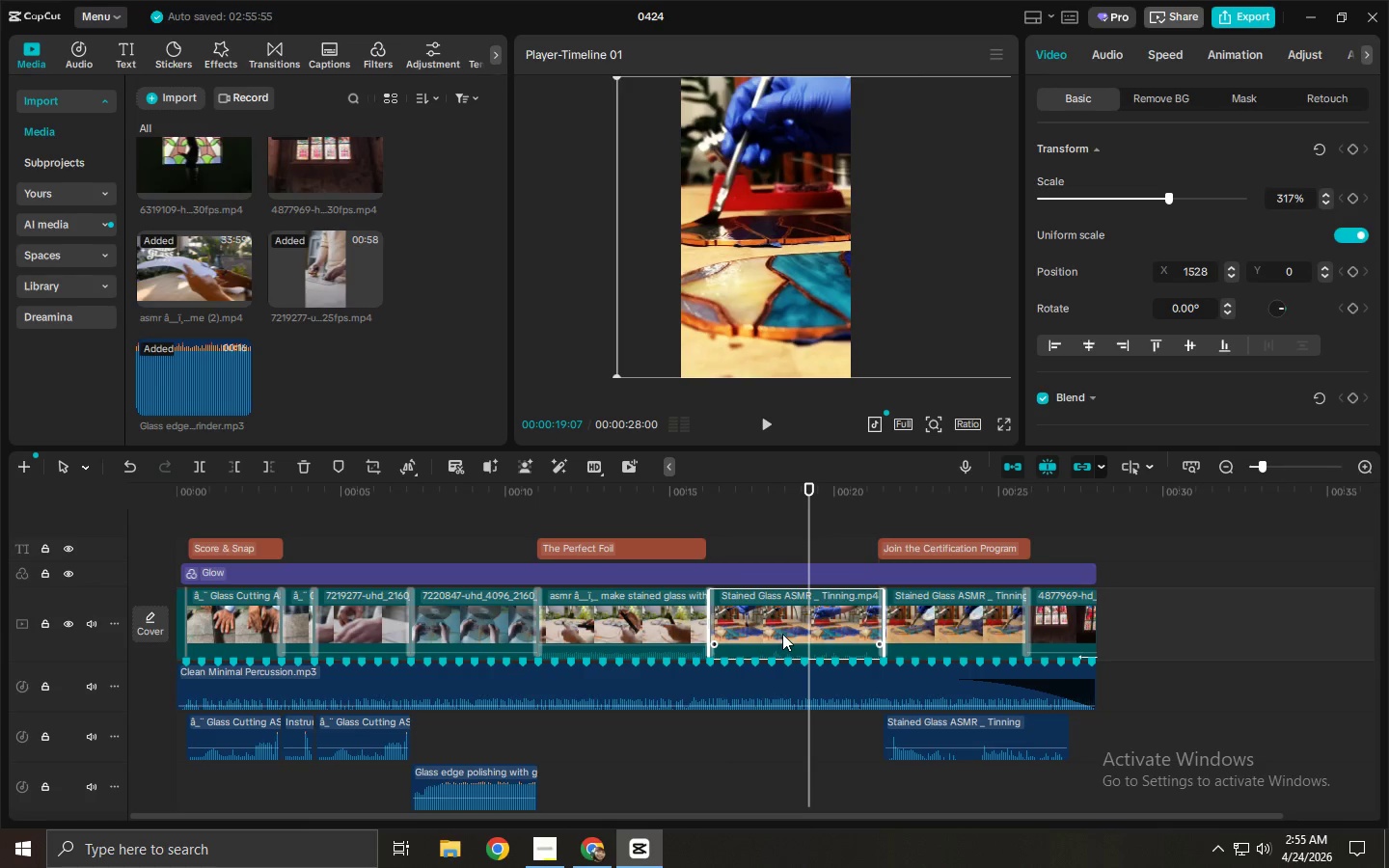 
key(Alt+AltLeft)
 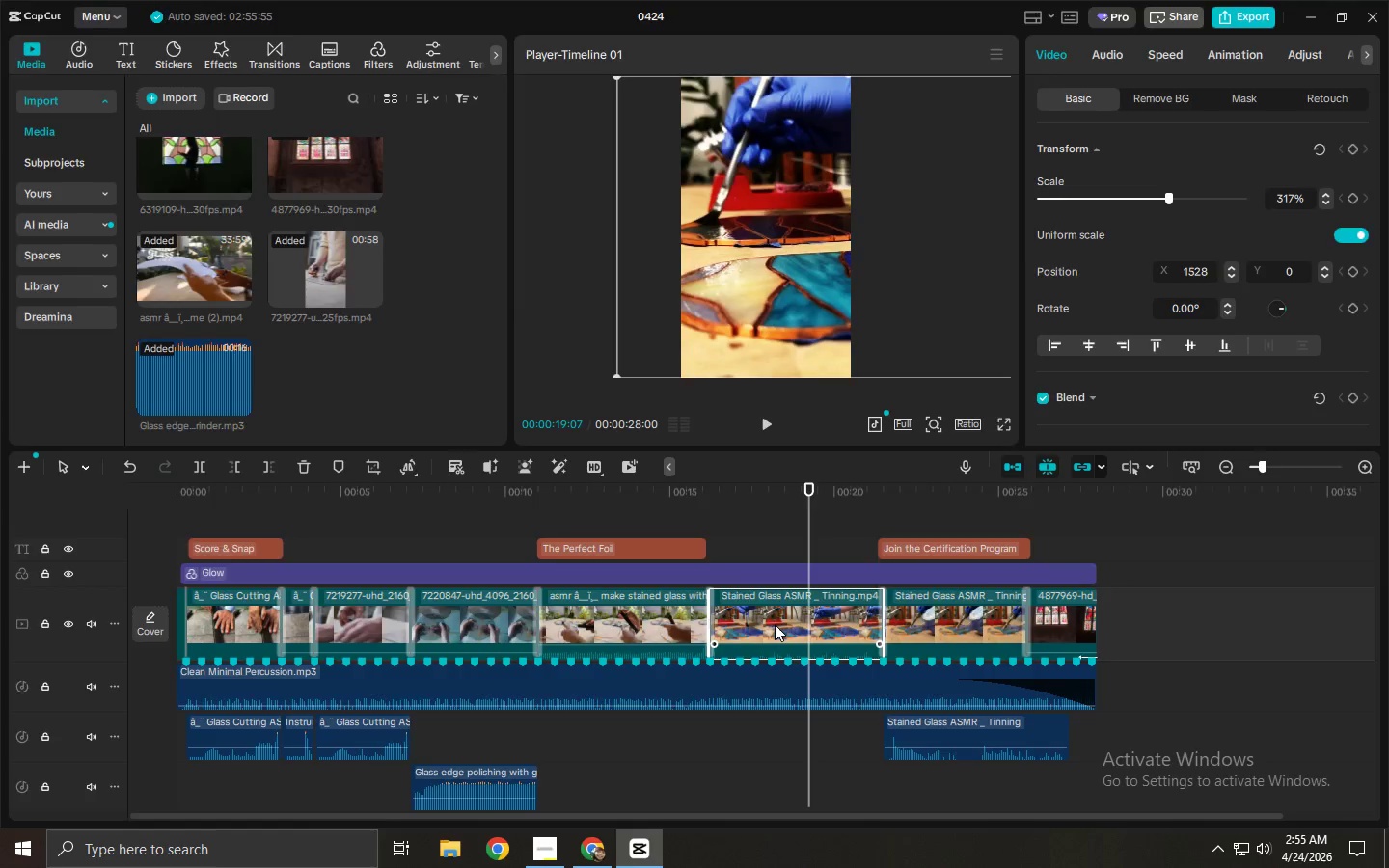 
key(Alt+Tab)